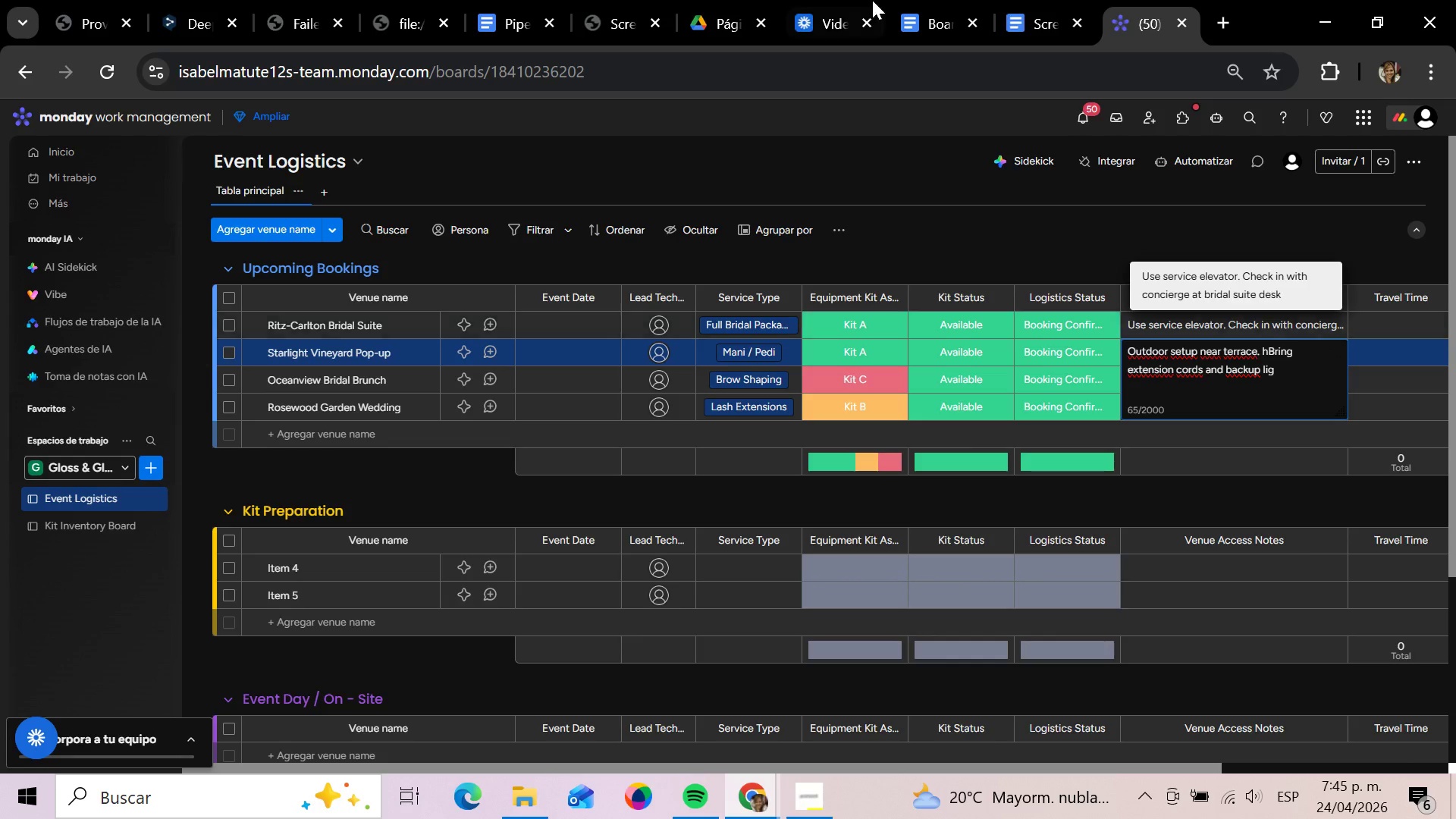 
key(Backspace)
 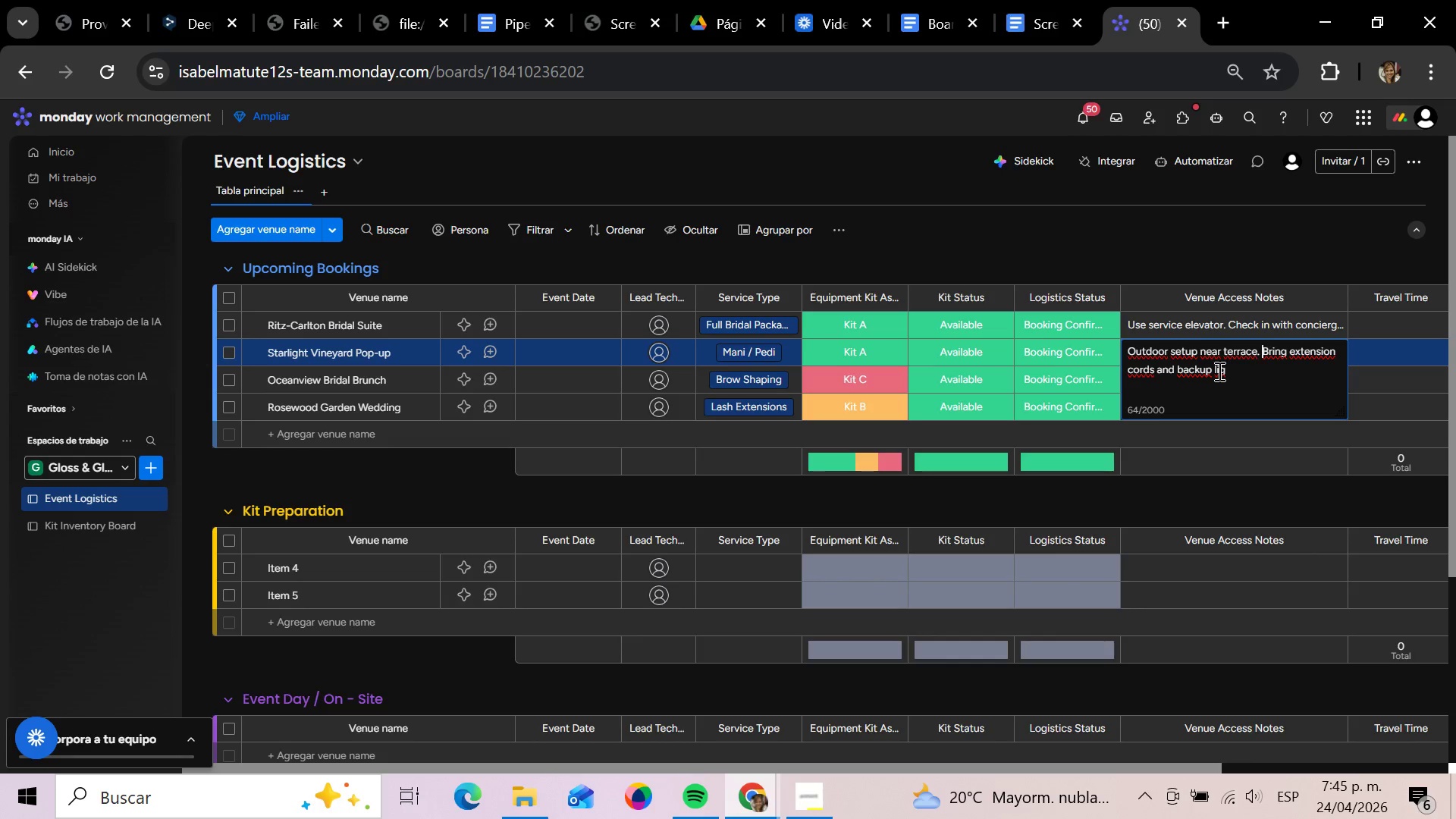 
left_click([1231, 371])
 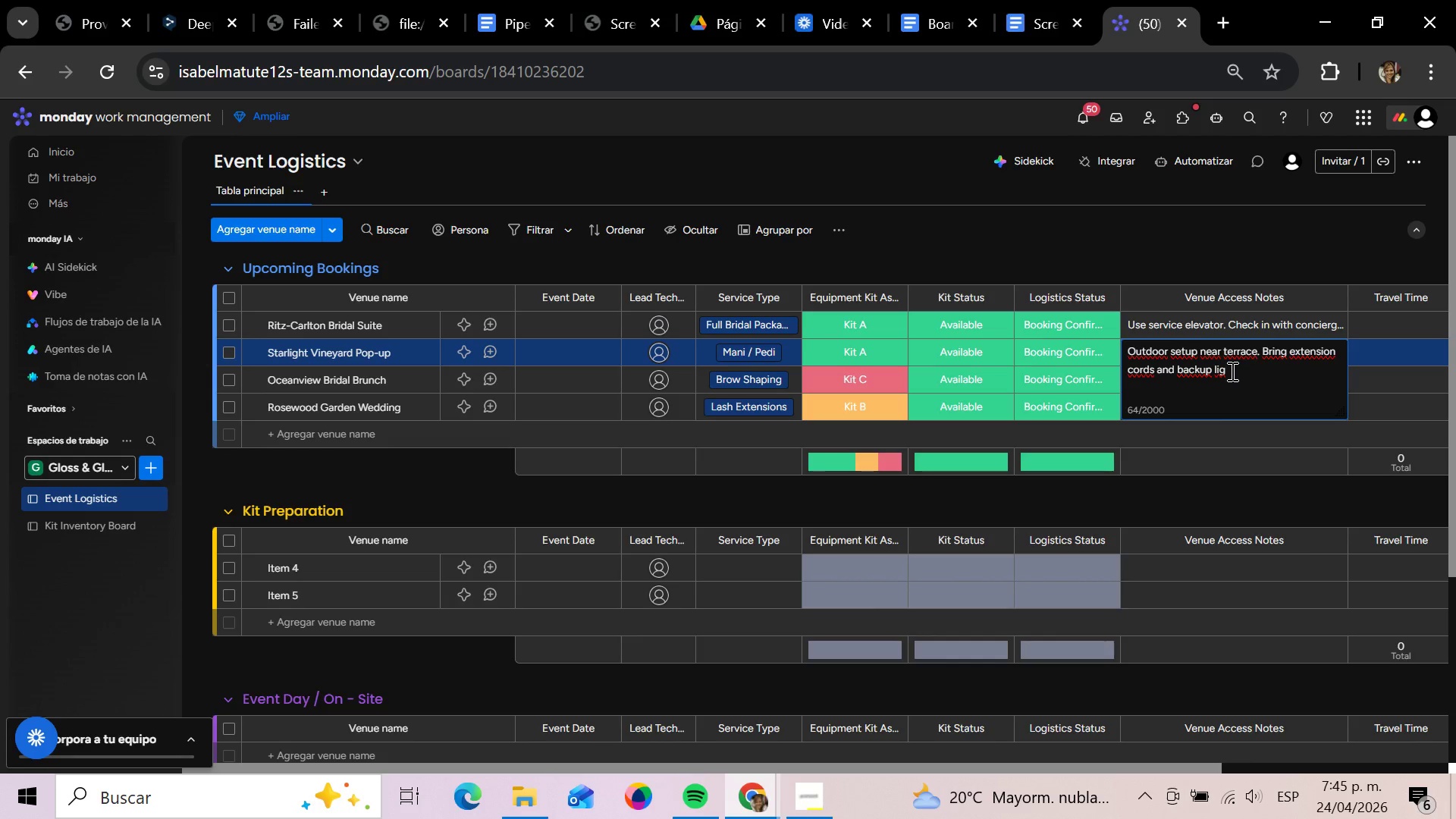 
key(H)
 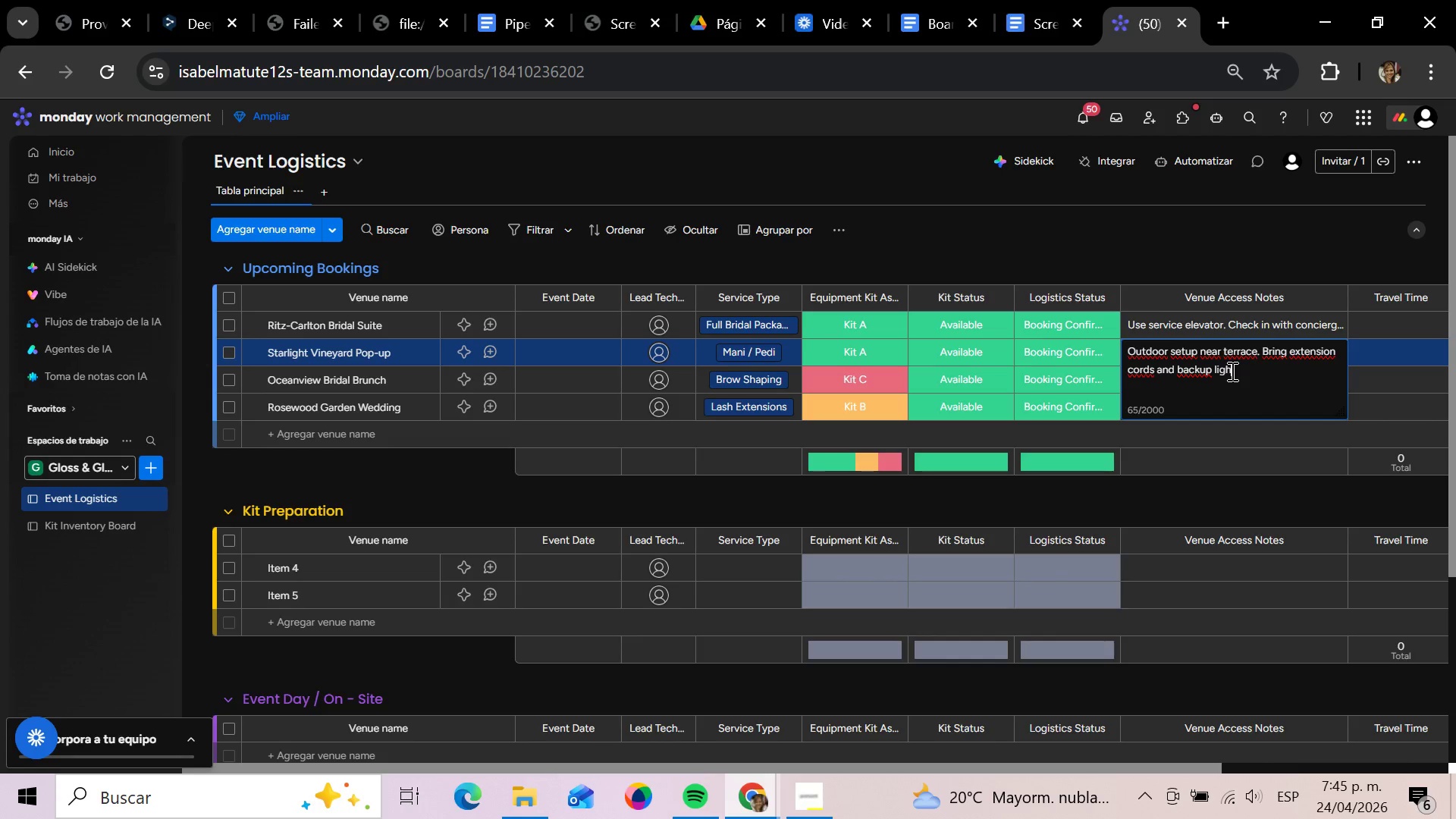 
type(ting)
 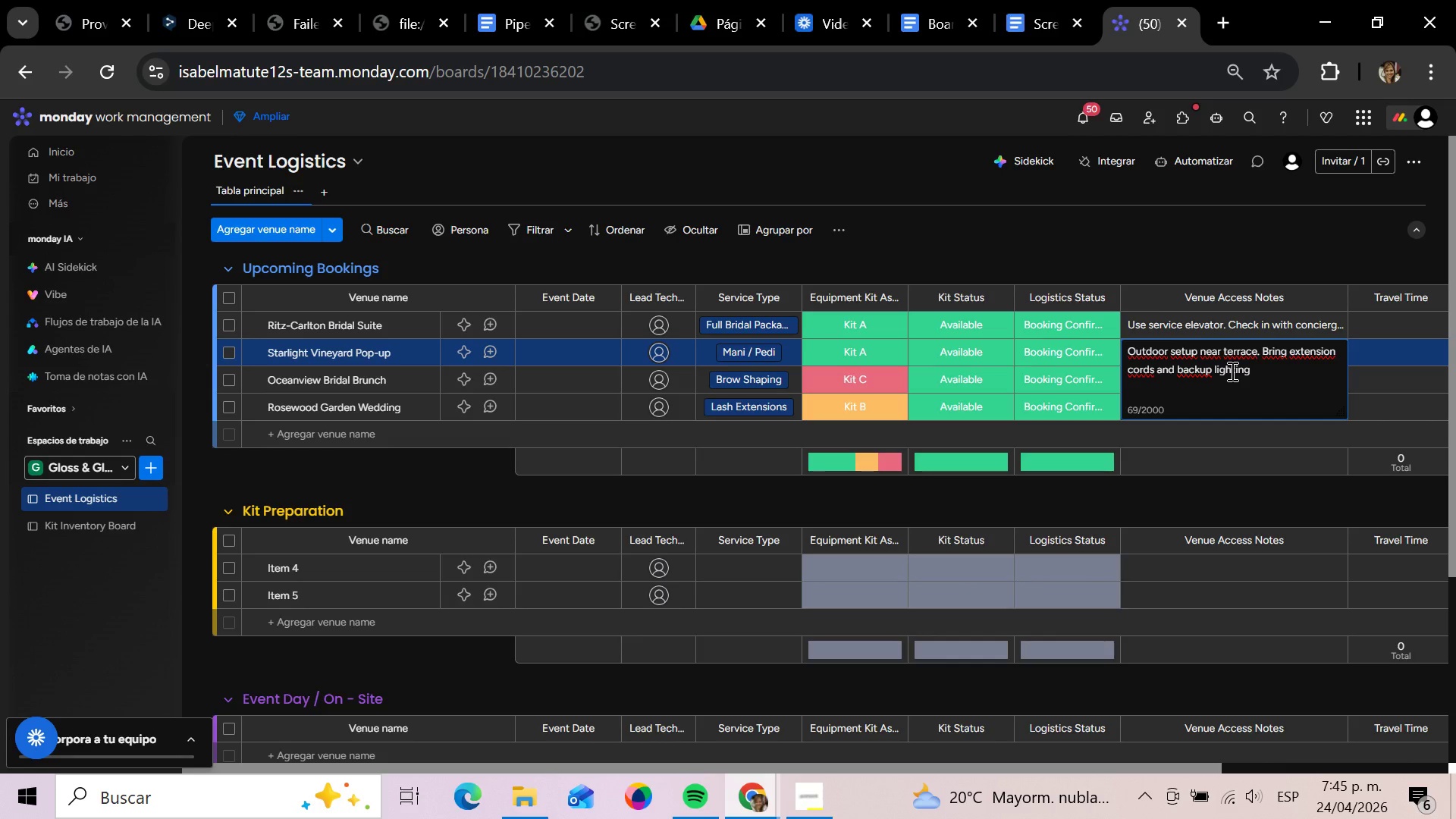 
key(Enter)
 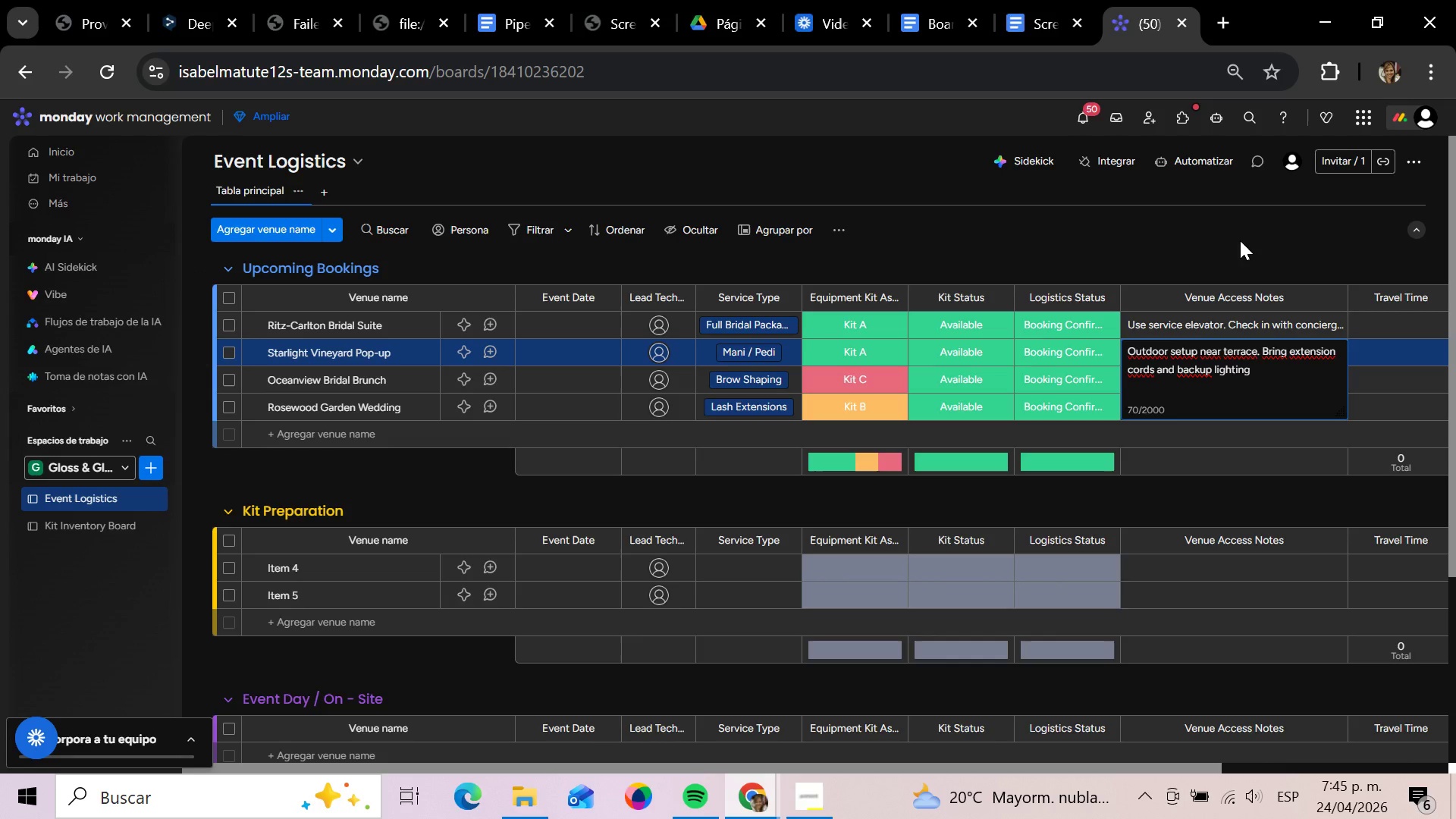 
left_click([1240, 240])
 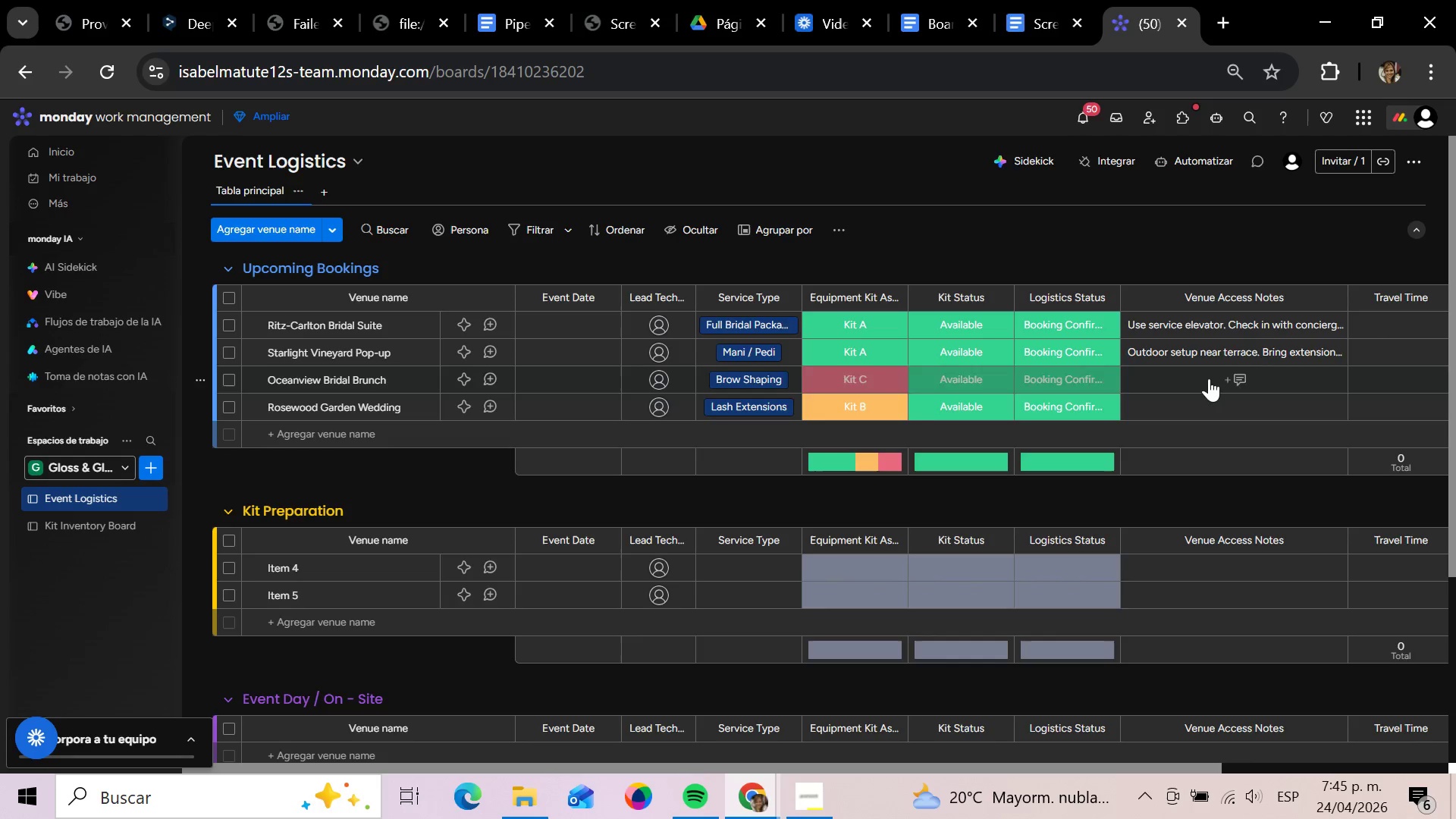 
left_click([1209, 378])
 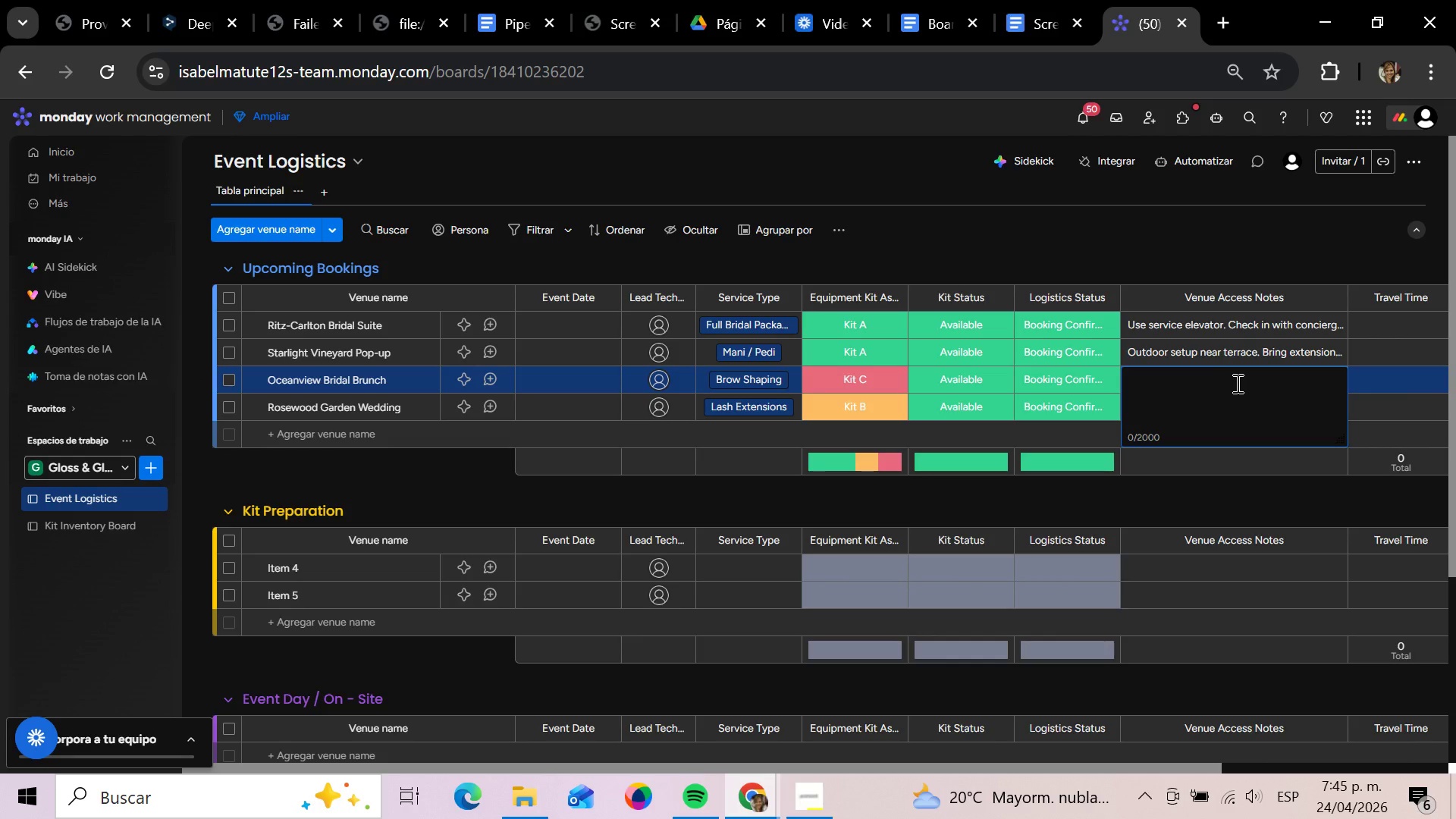 
type(Paa)
key(Backspace)
type(rking)
 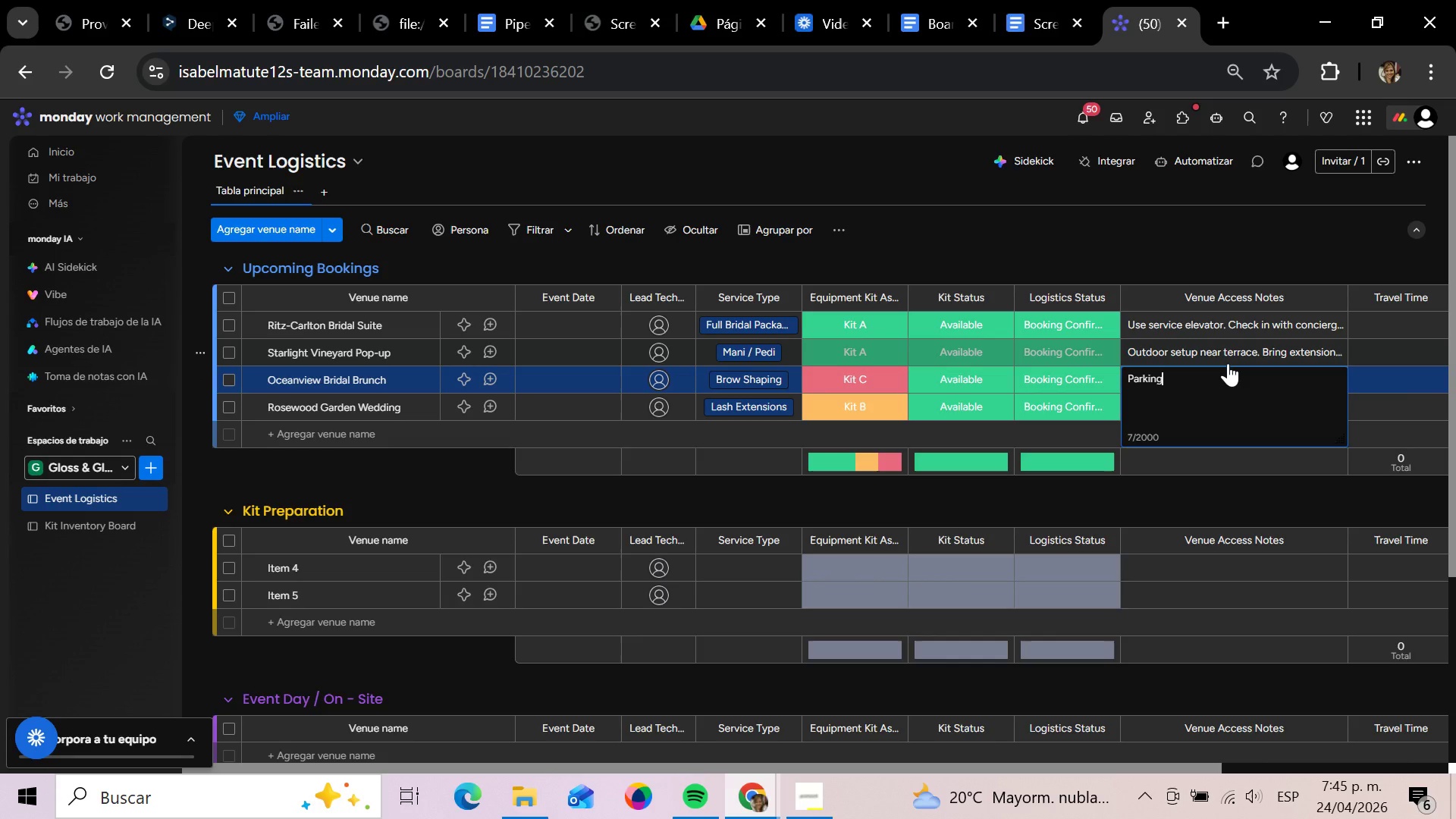 
type( at loading zone)
 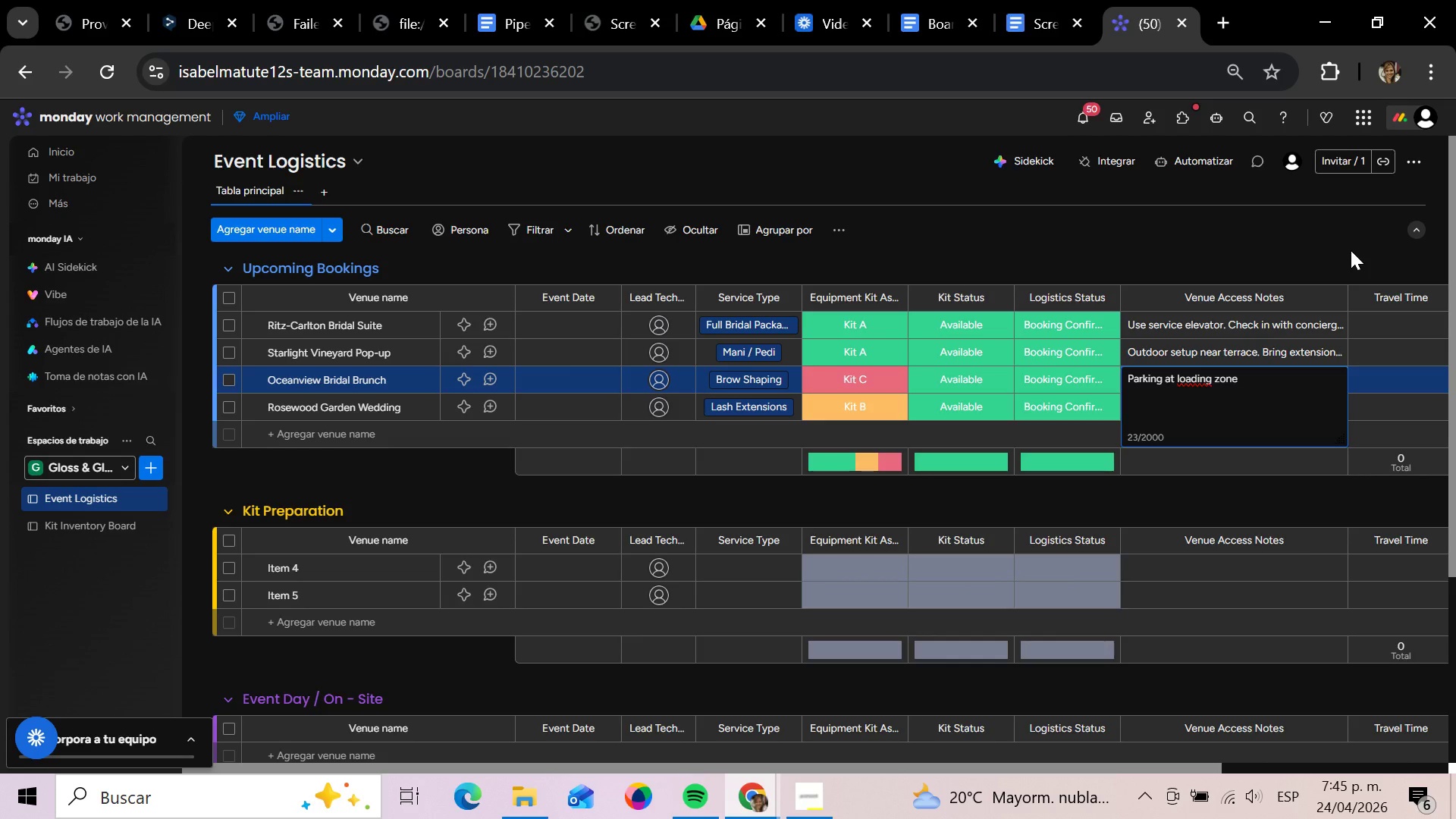 
key(Period)
 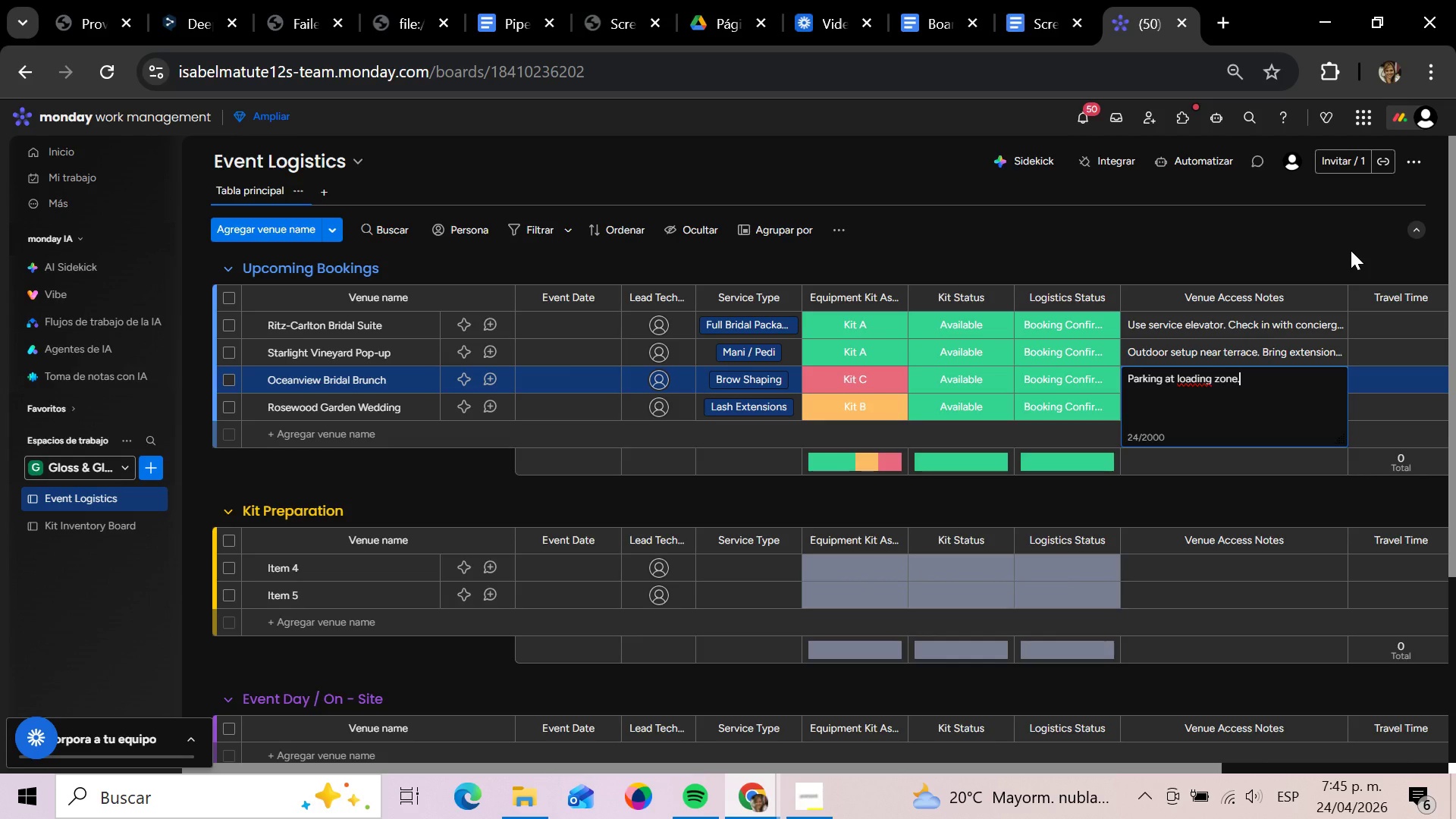 
type( a)
key(Backspace)
type(Acc)
 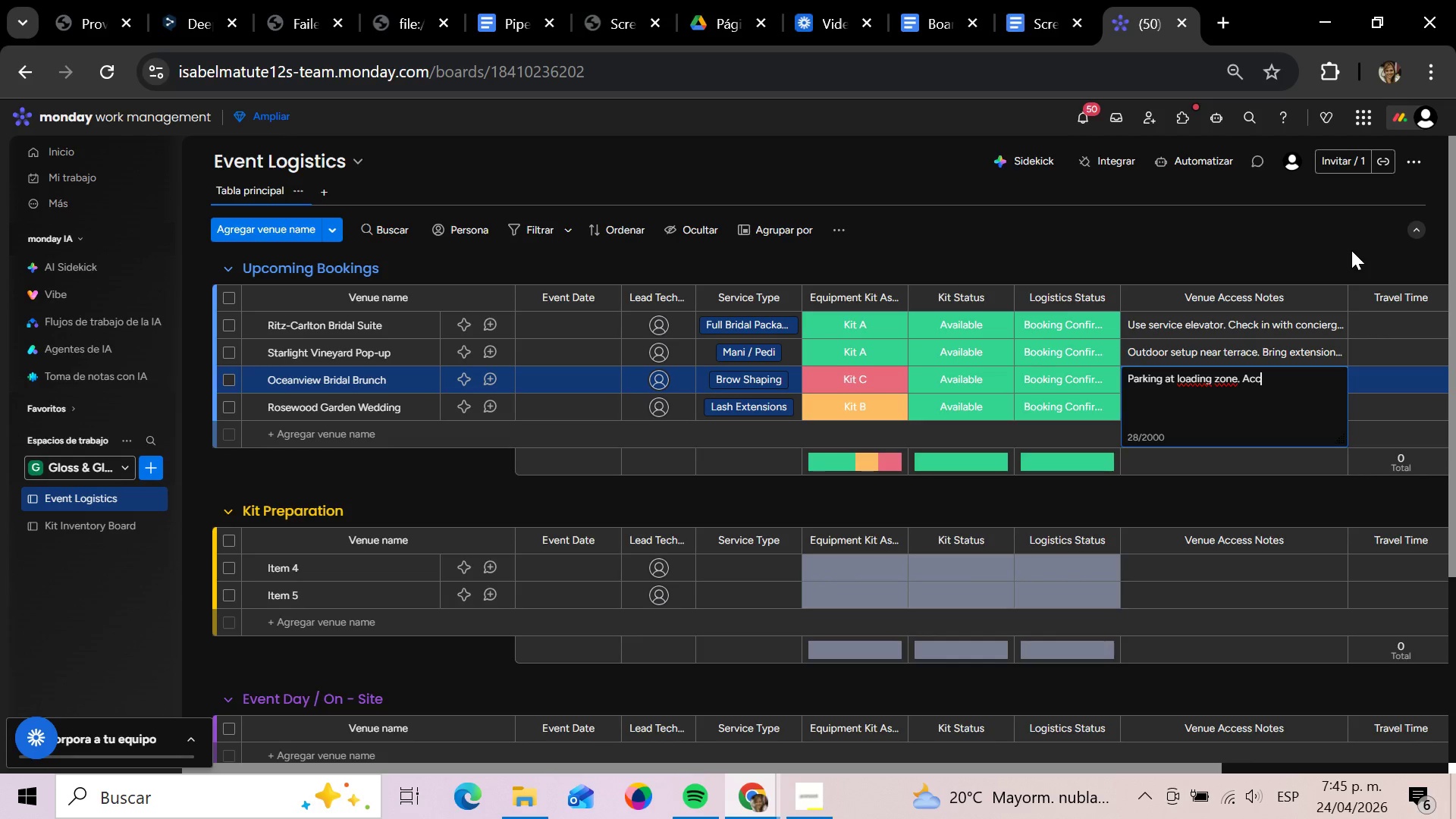 
type(ess tr)
key(Backspace)
type(hrough side entrance)
 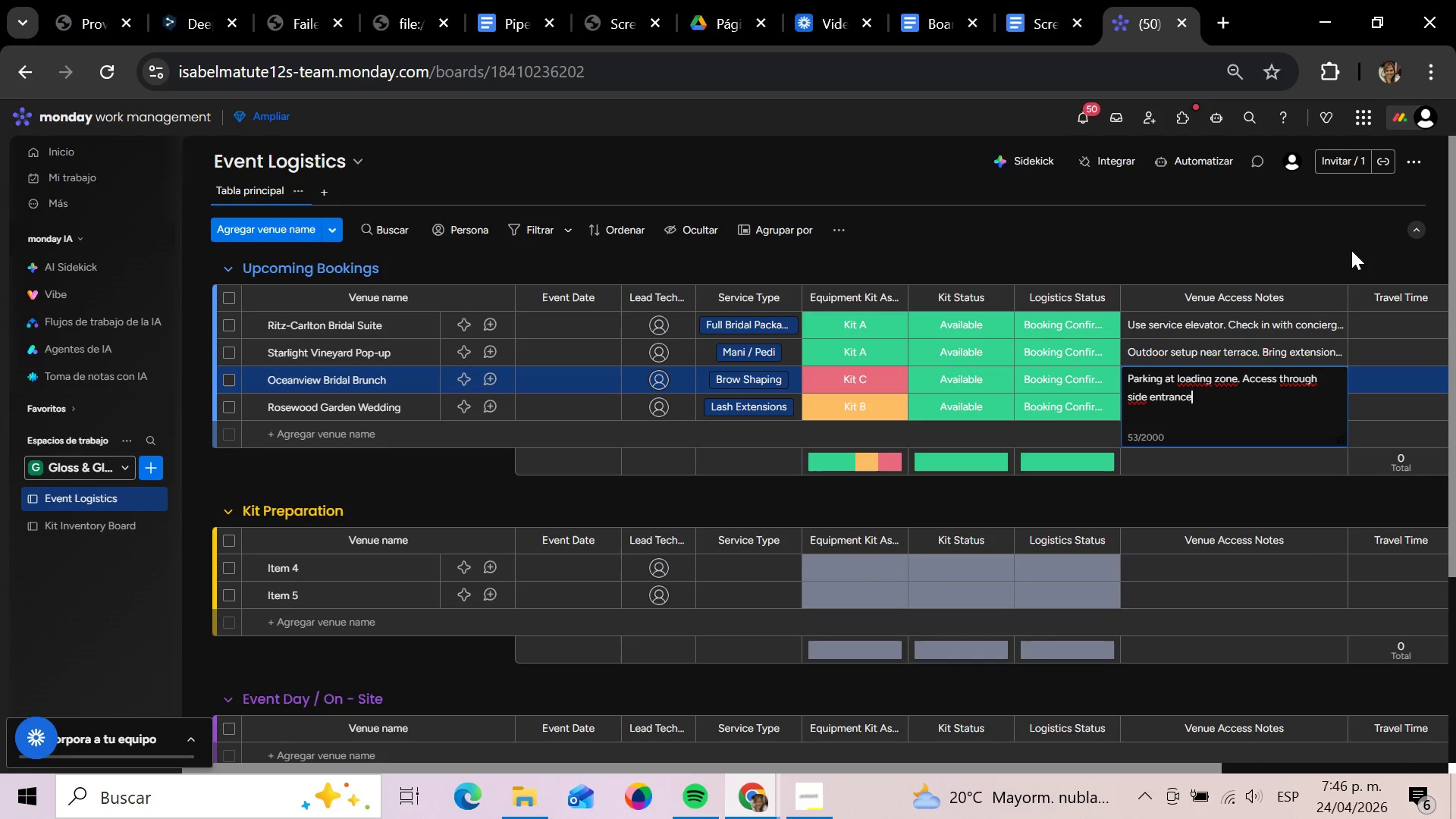 
key(Enter)
 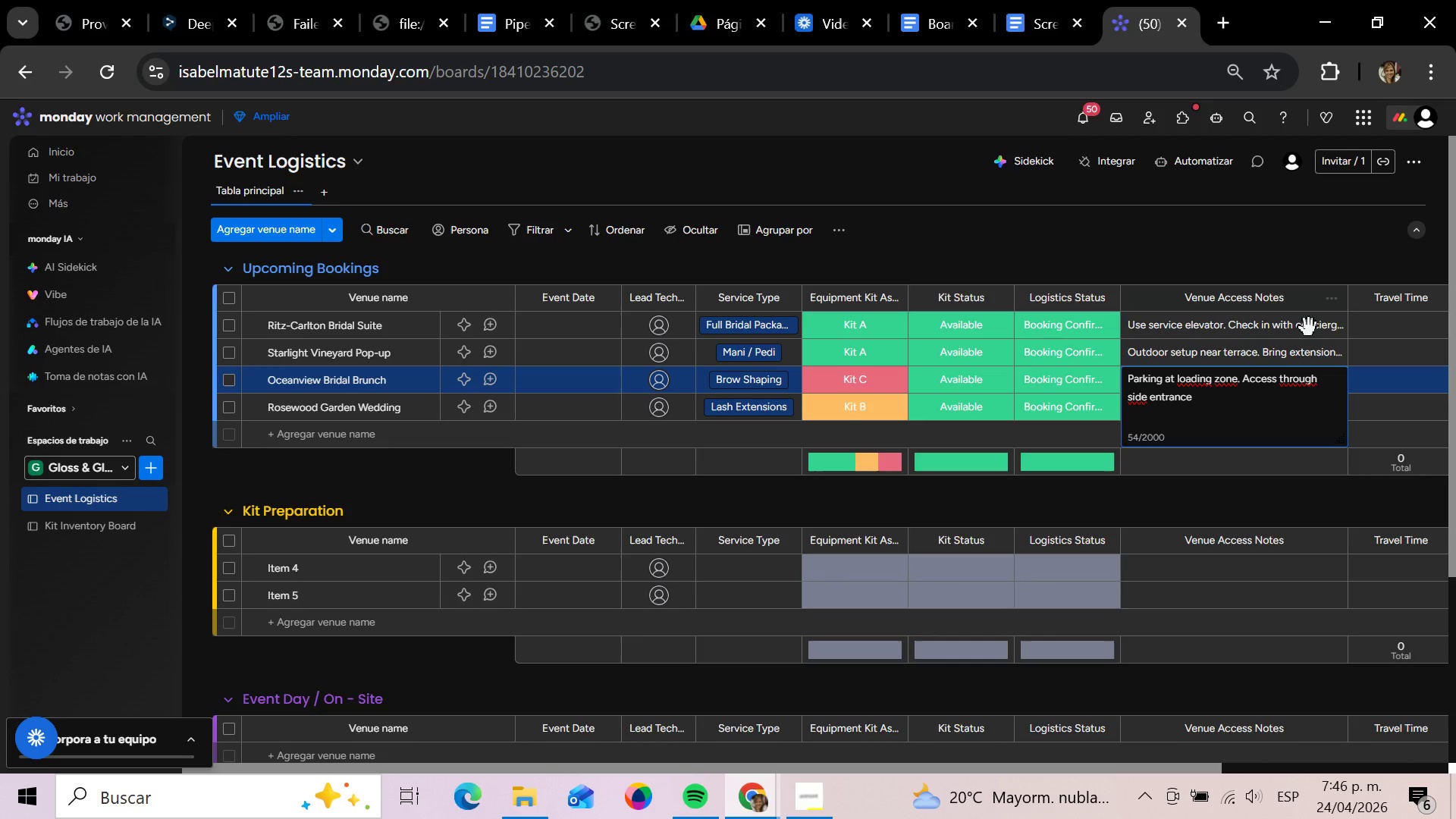 
left_click([1271, 262])
 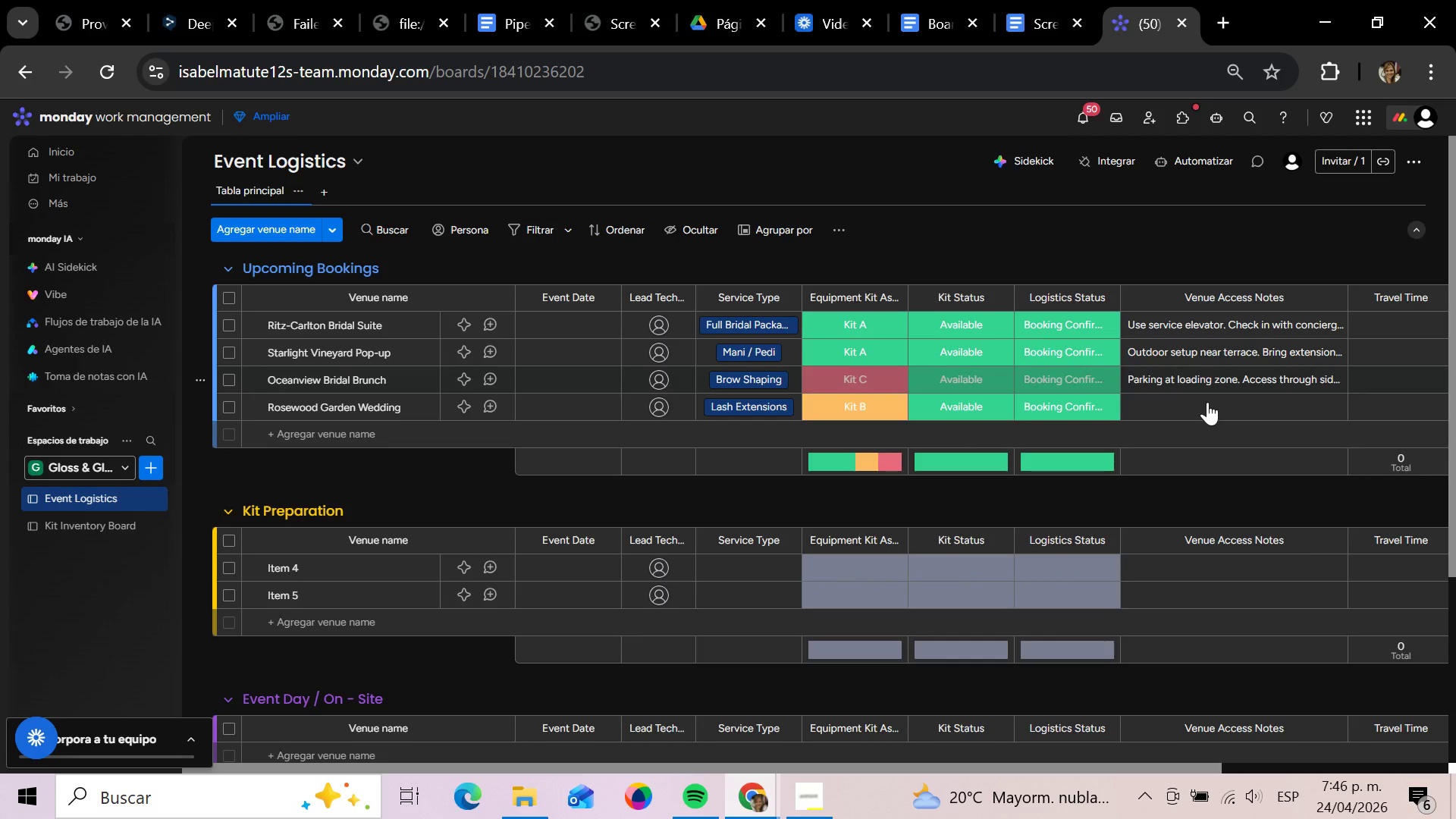 
left_click([1201, 406])
 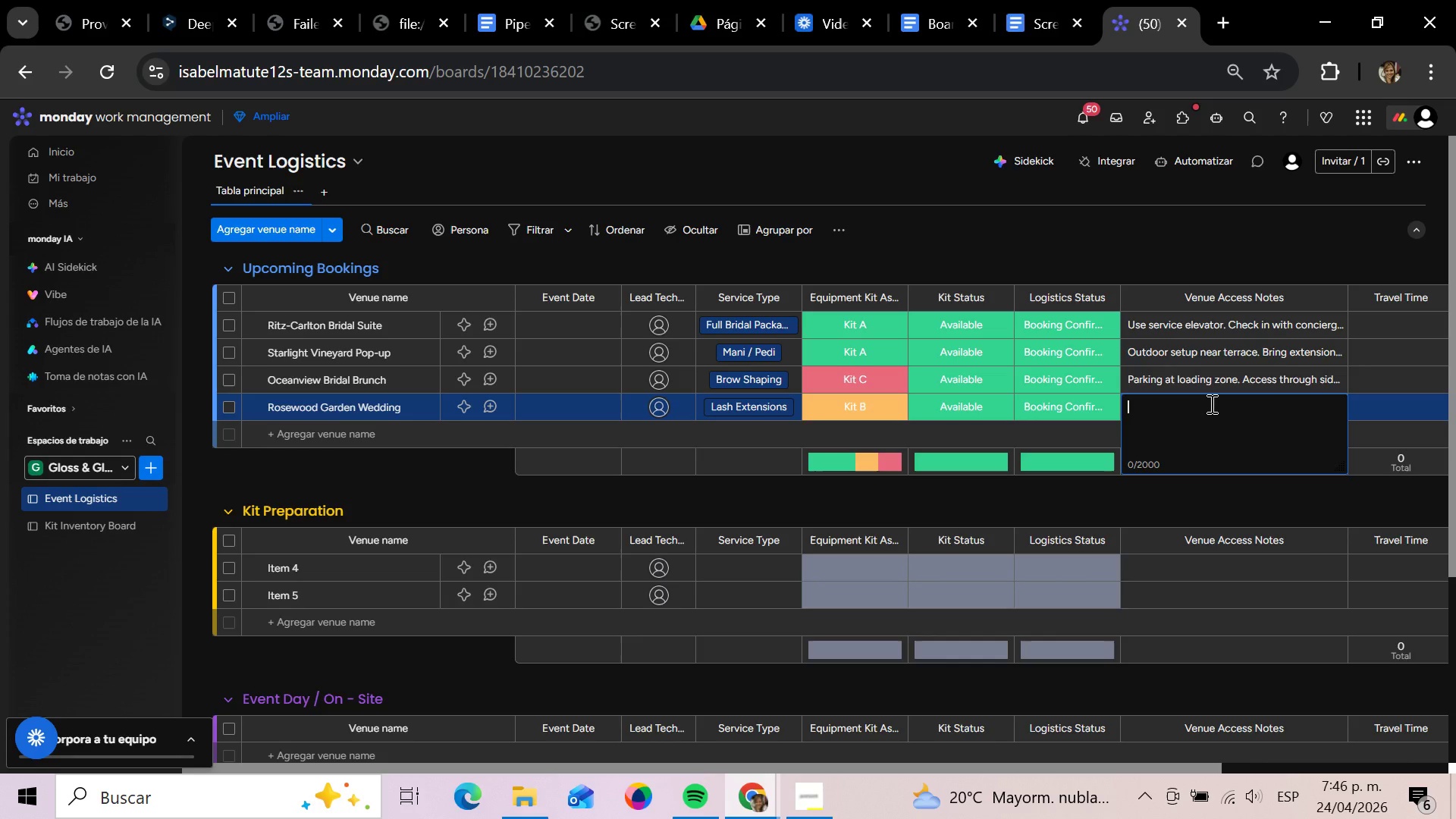 
type(Vendor check-in reqi)
key(Backspace)
 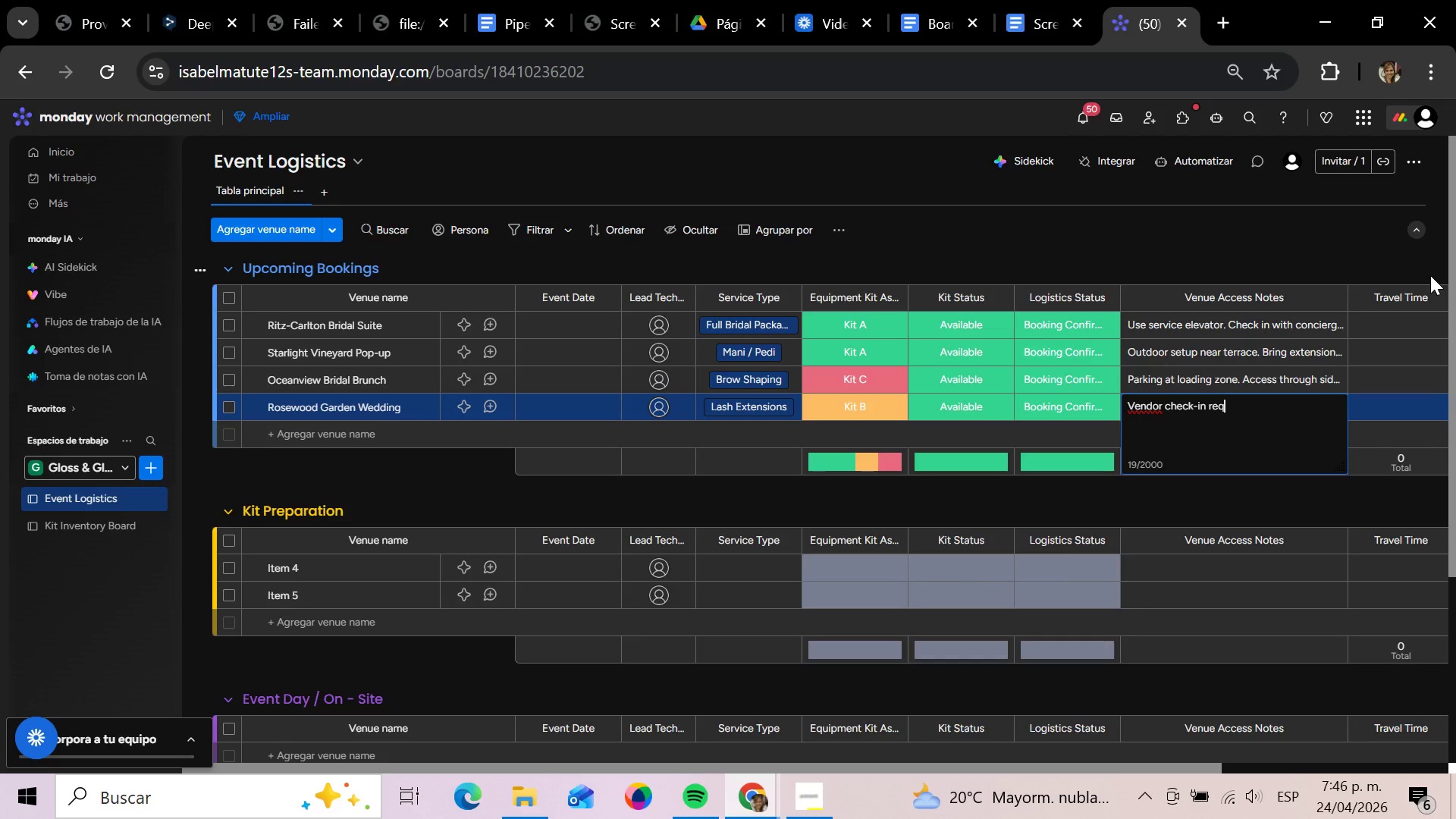 
type(uired at main gate. Setup)
 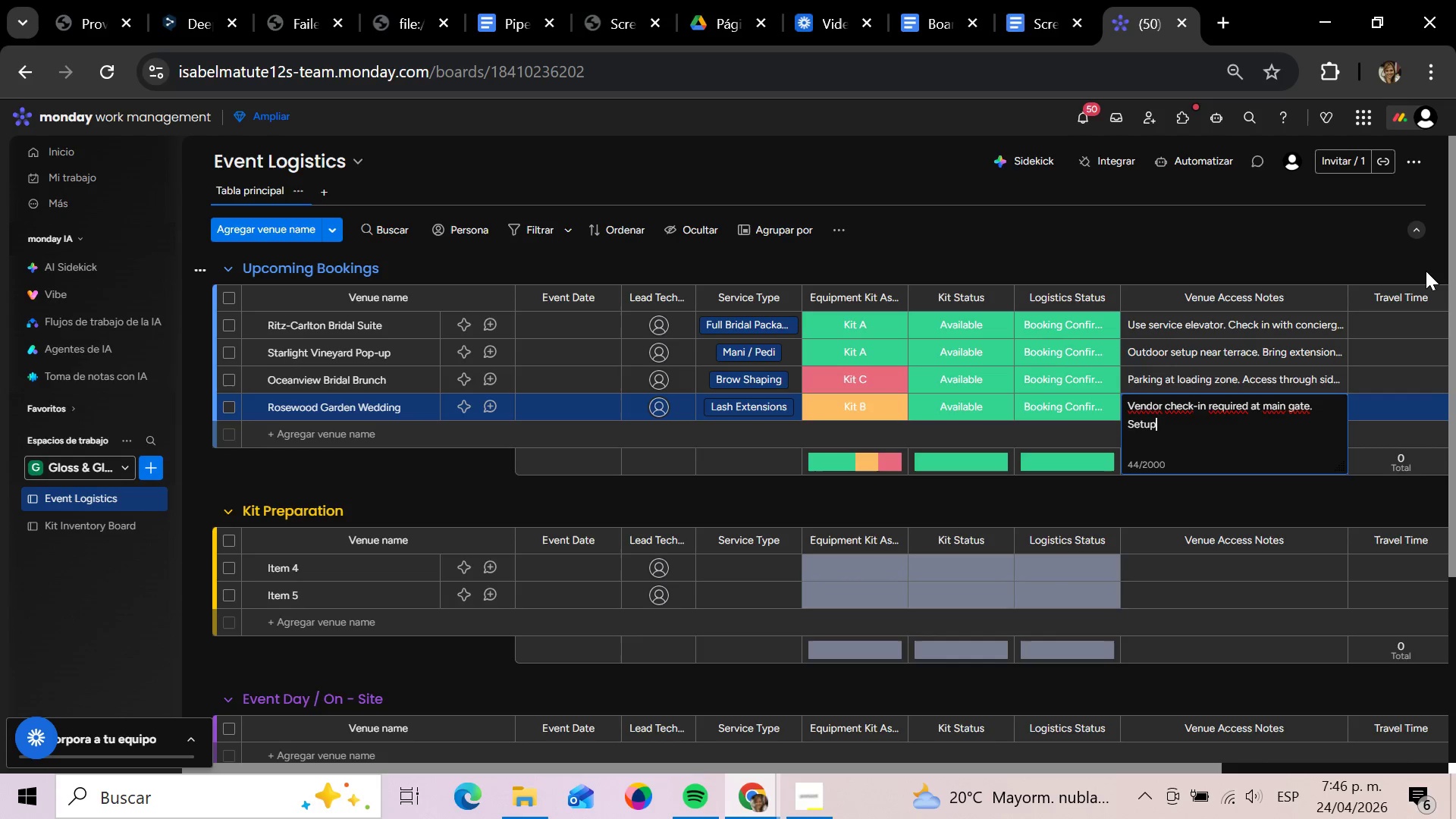 
type( in garde)
 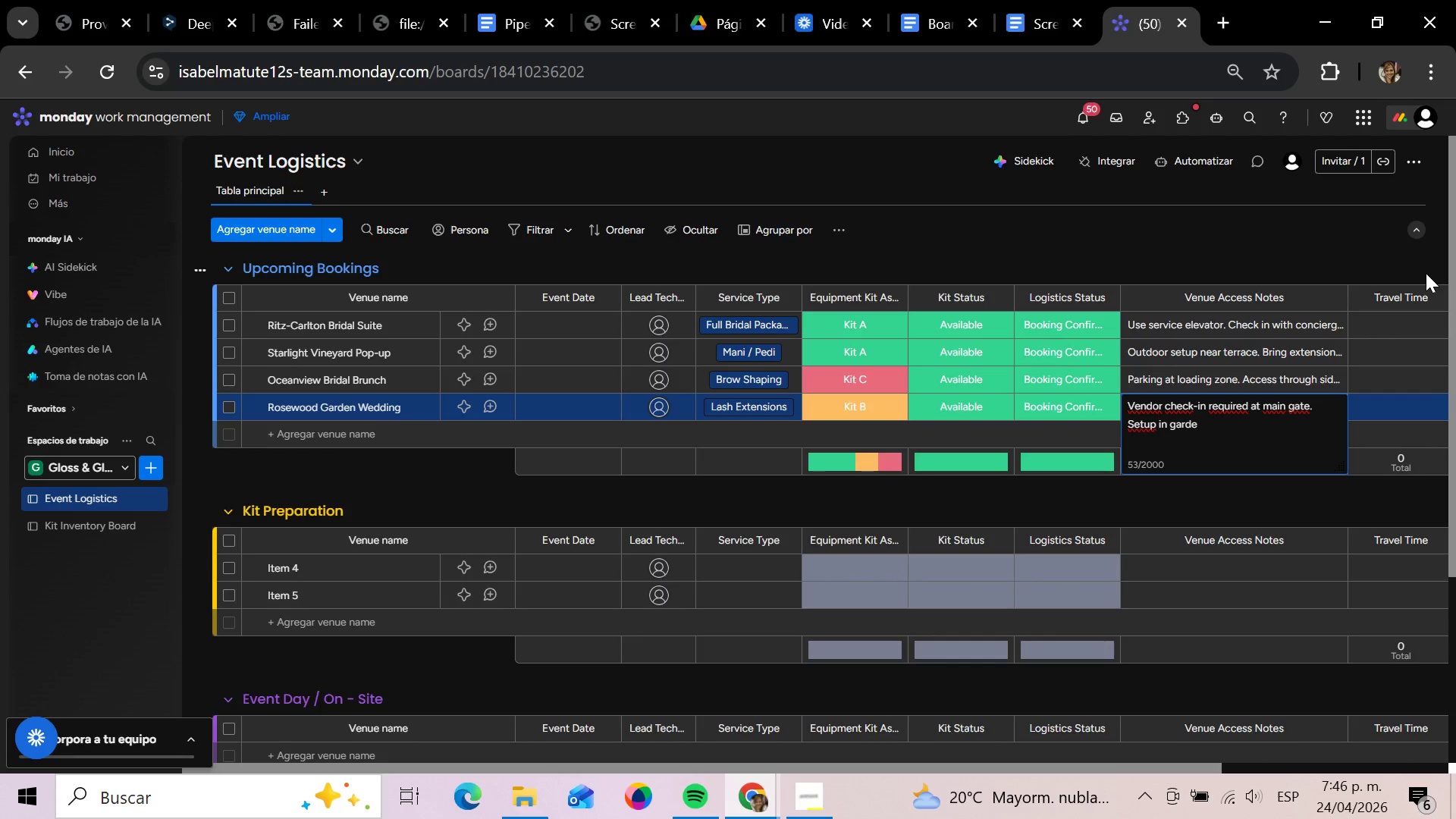 
type(n prep room)
 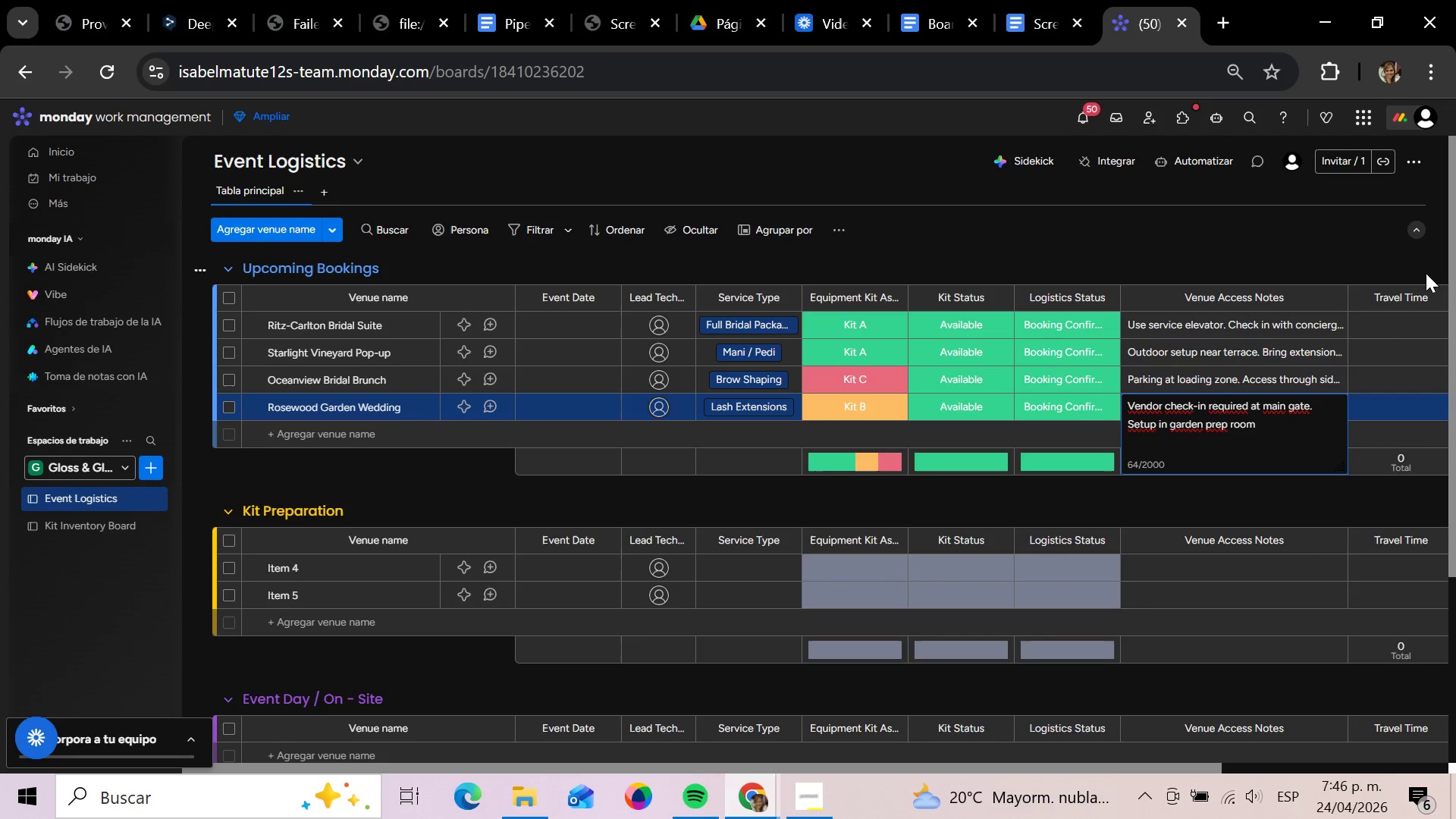 
key(Enter)
 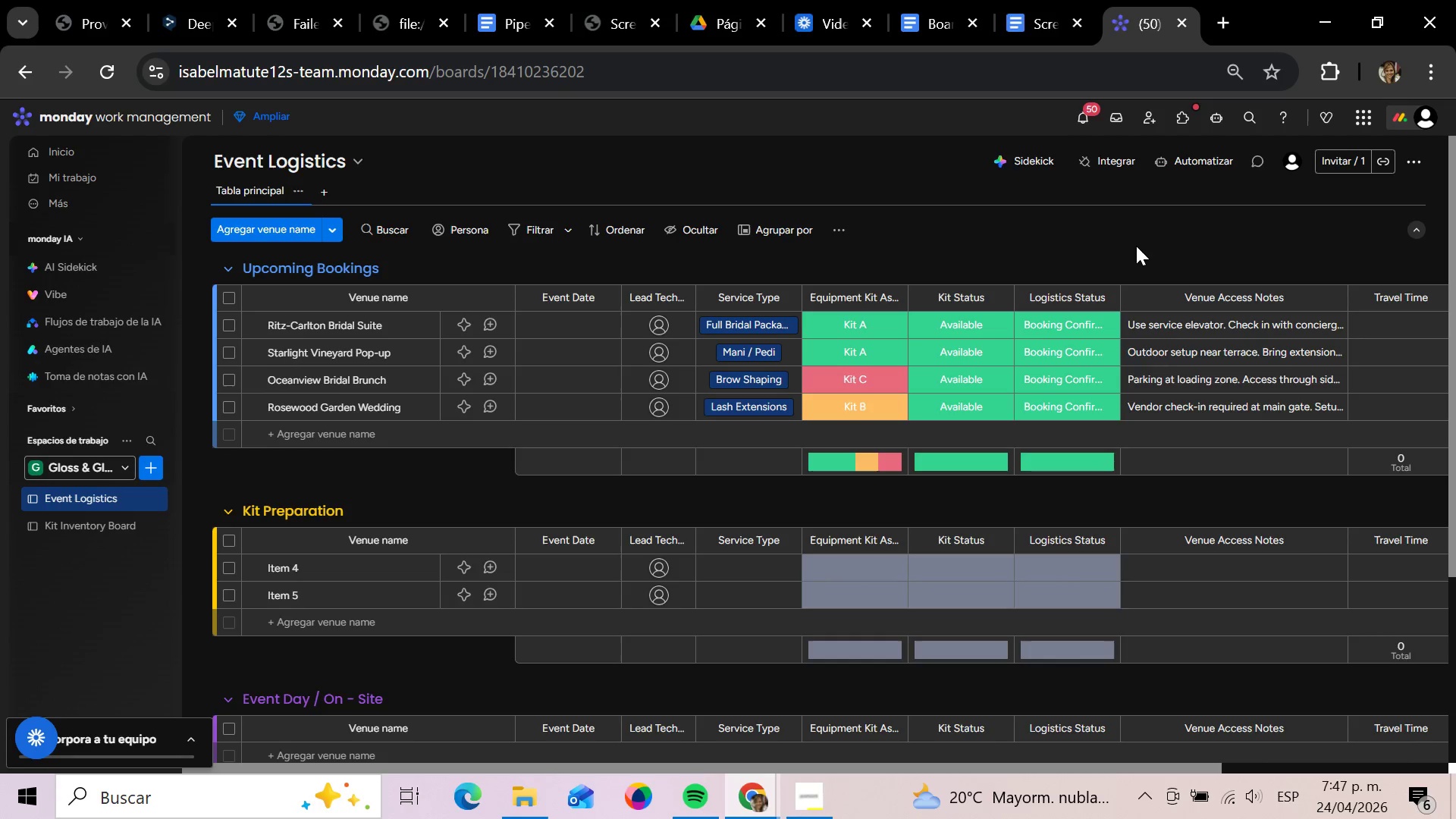 
wait(26.77)
 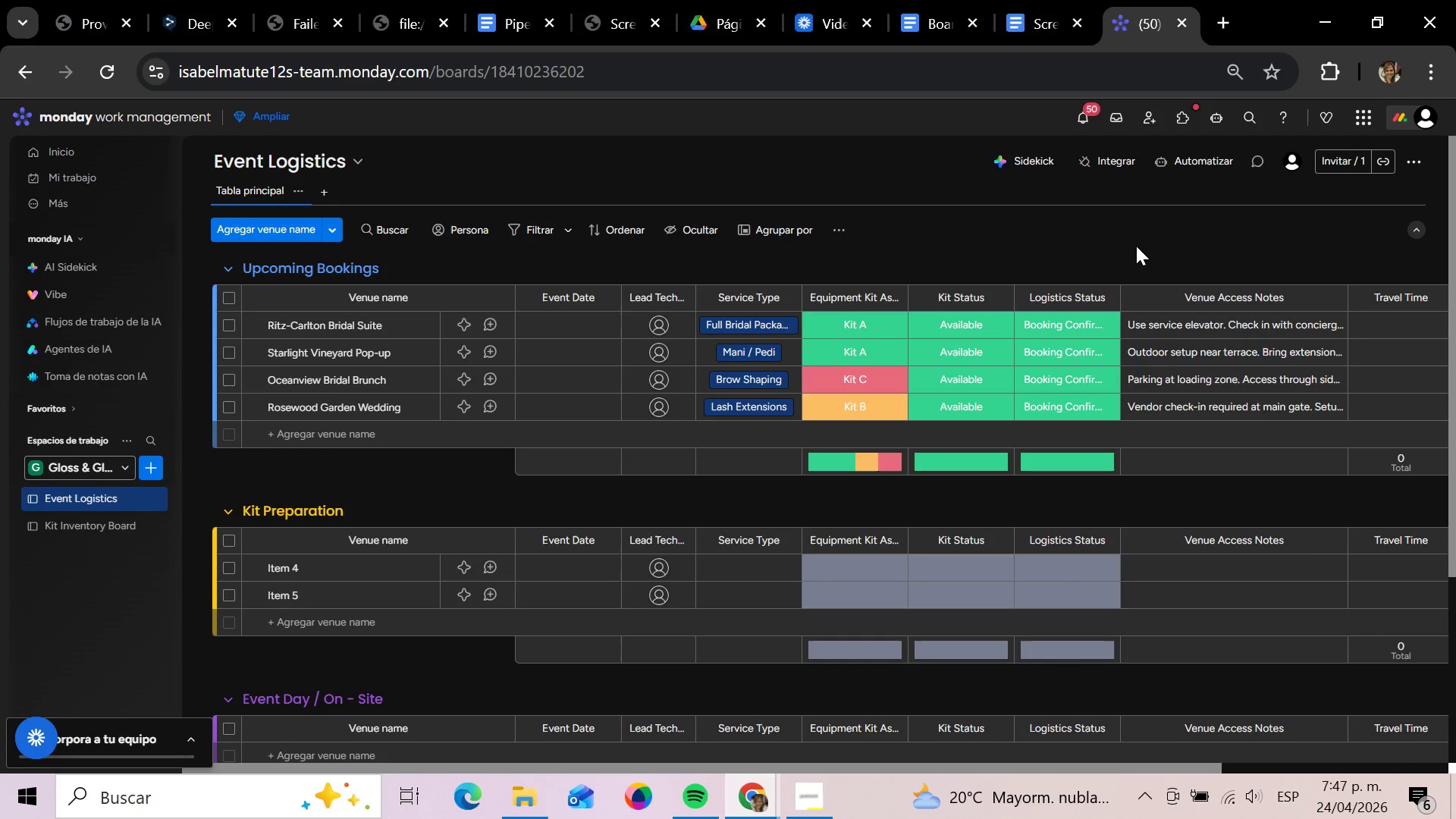 
left_click([1394, 330])
 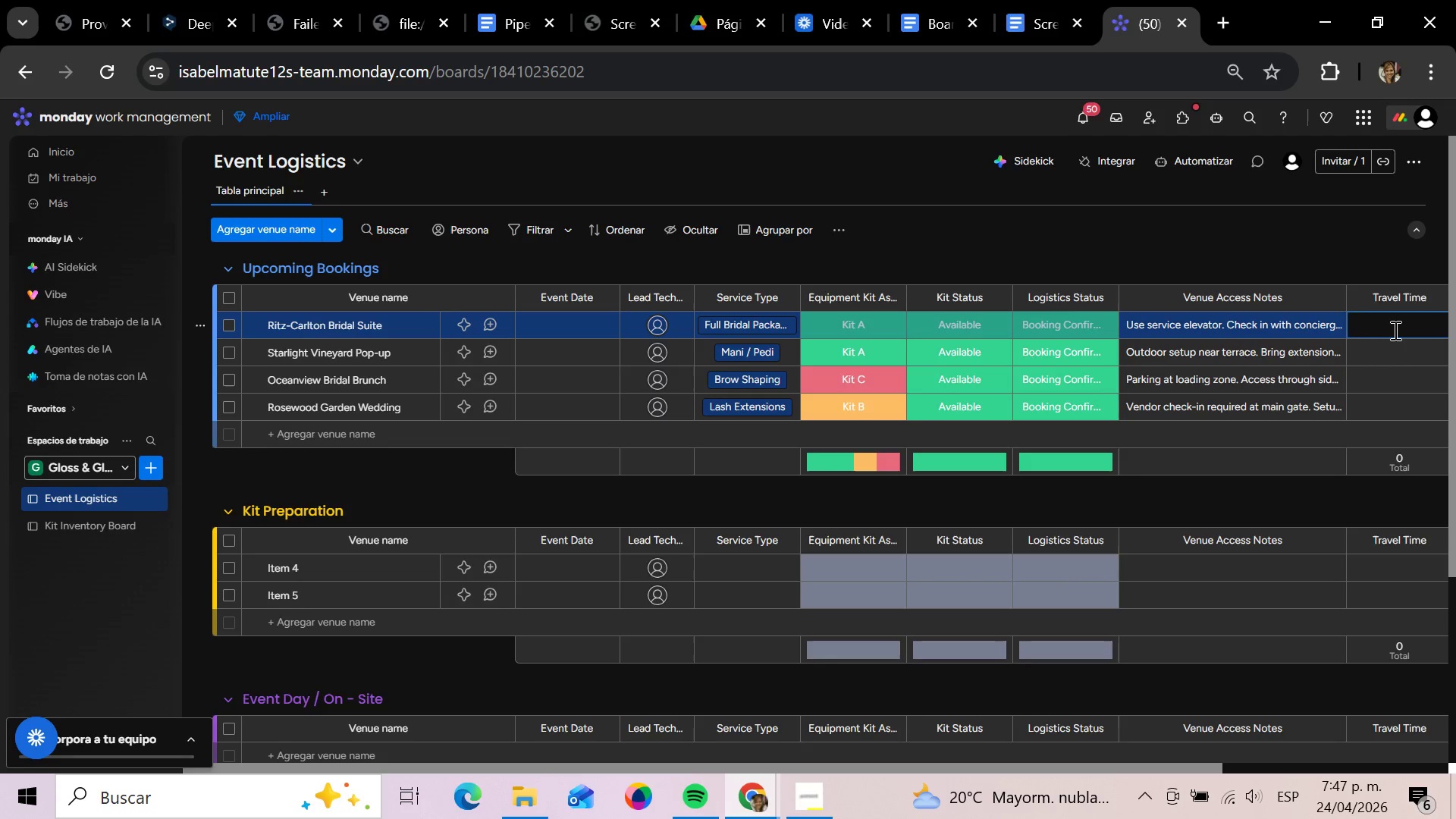 
type(35)
 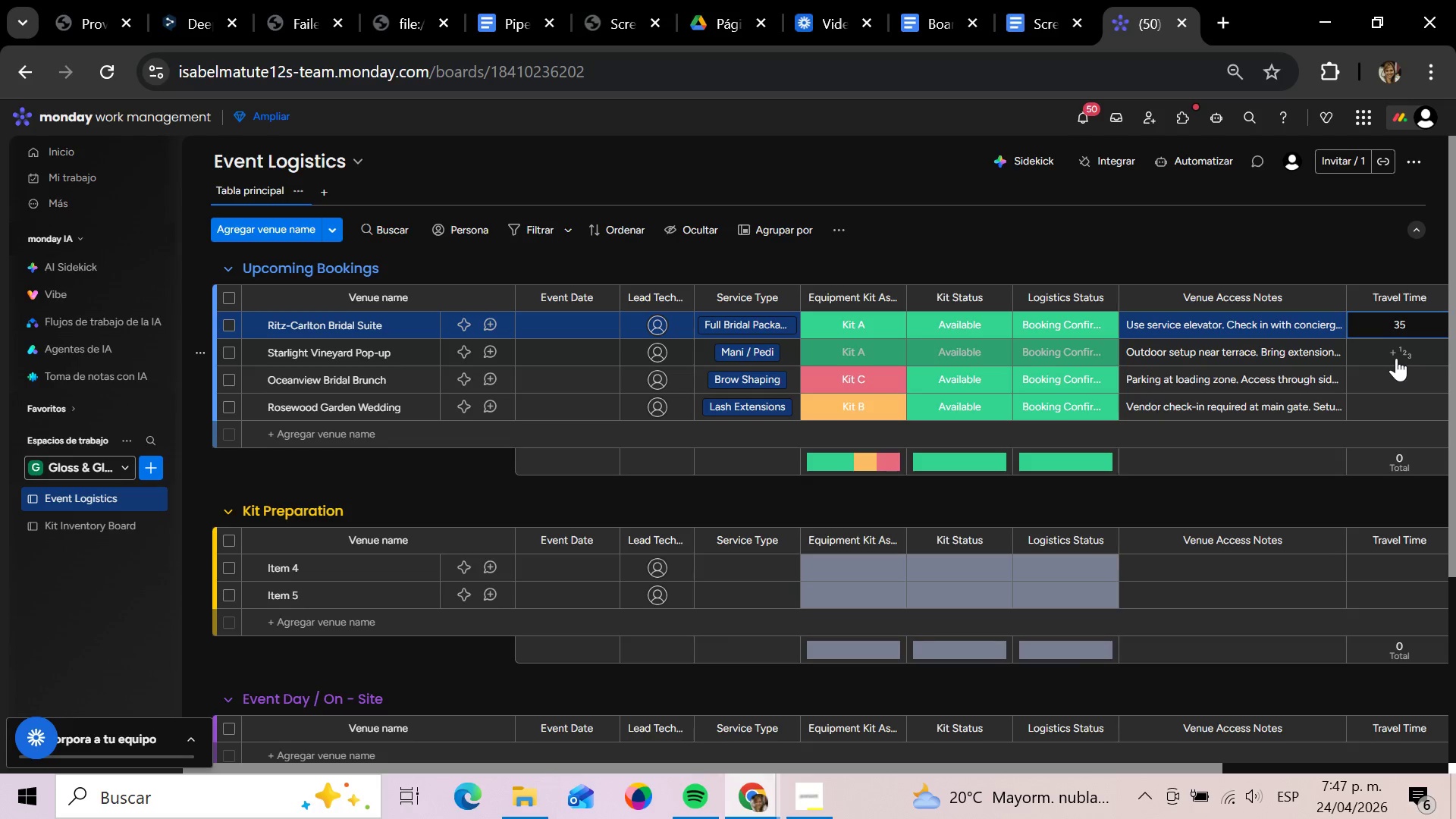 
left_click([1396, 358])
 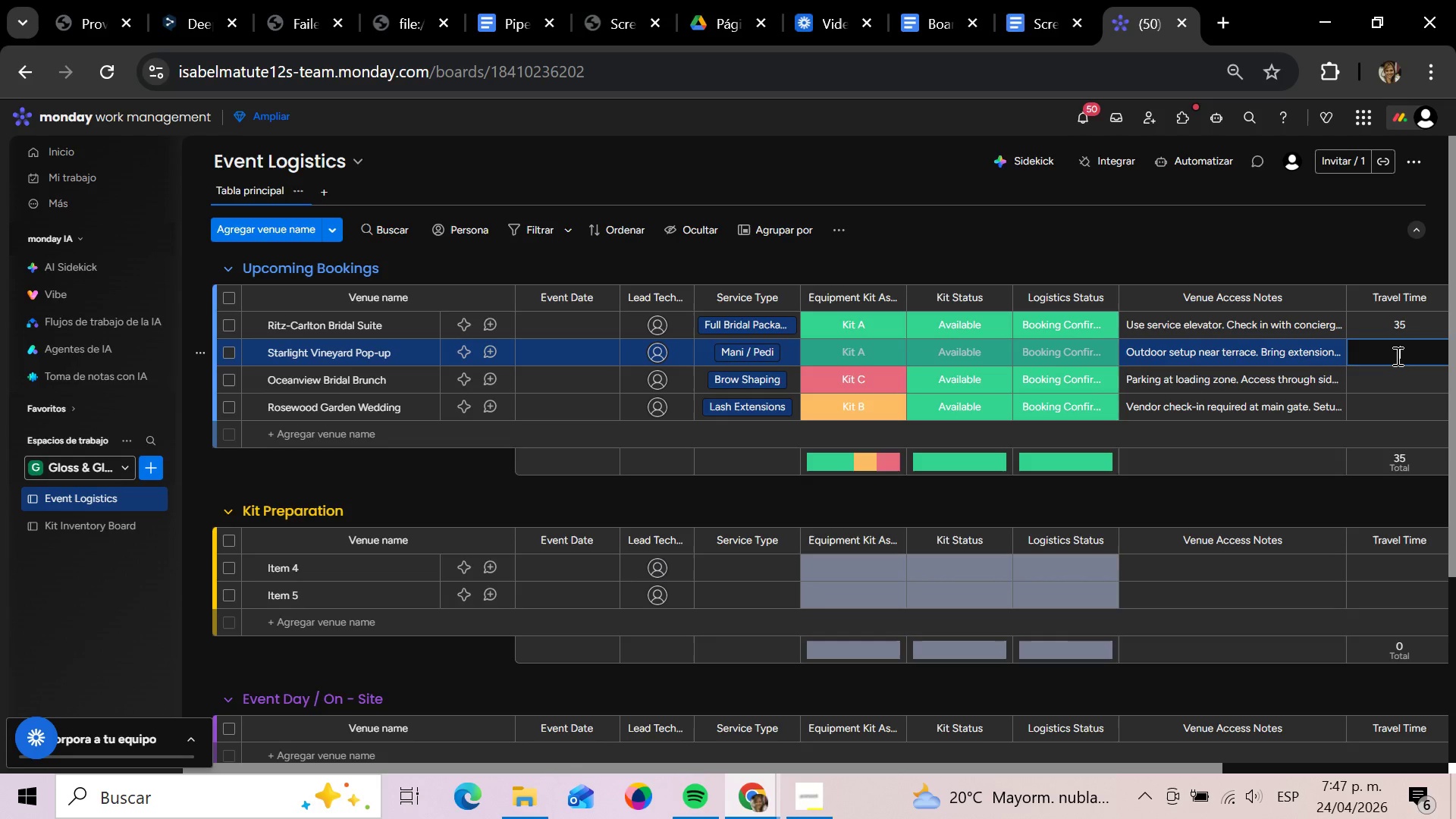 
type(75)
 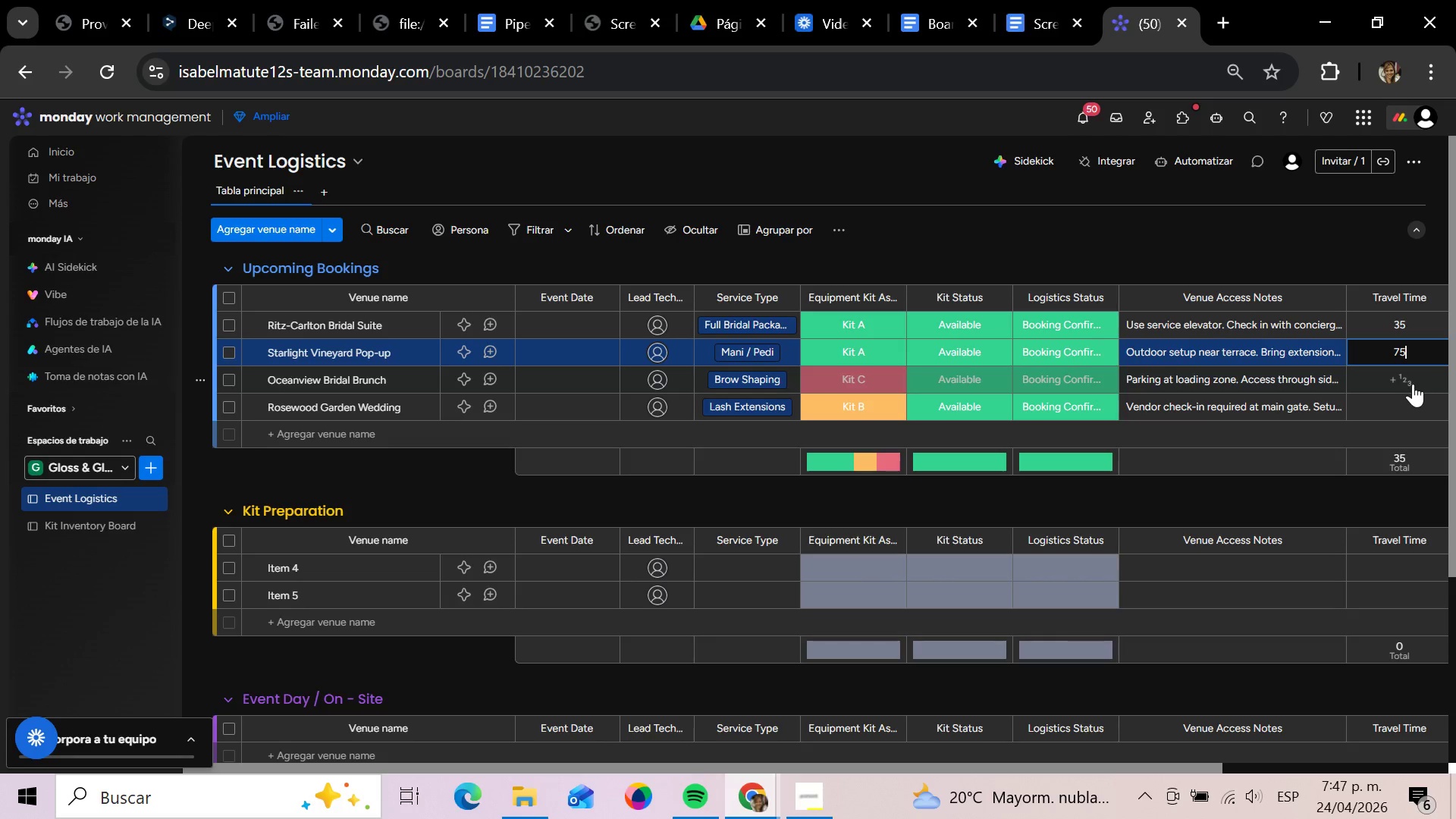 
left_click([1404, 377])
 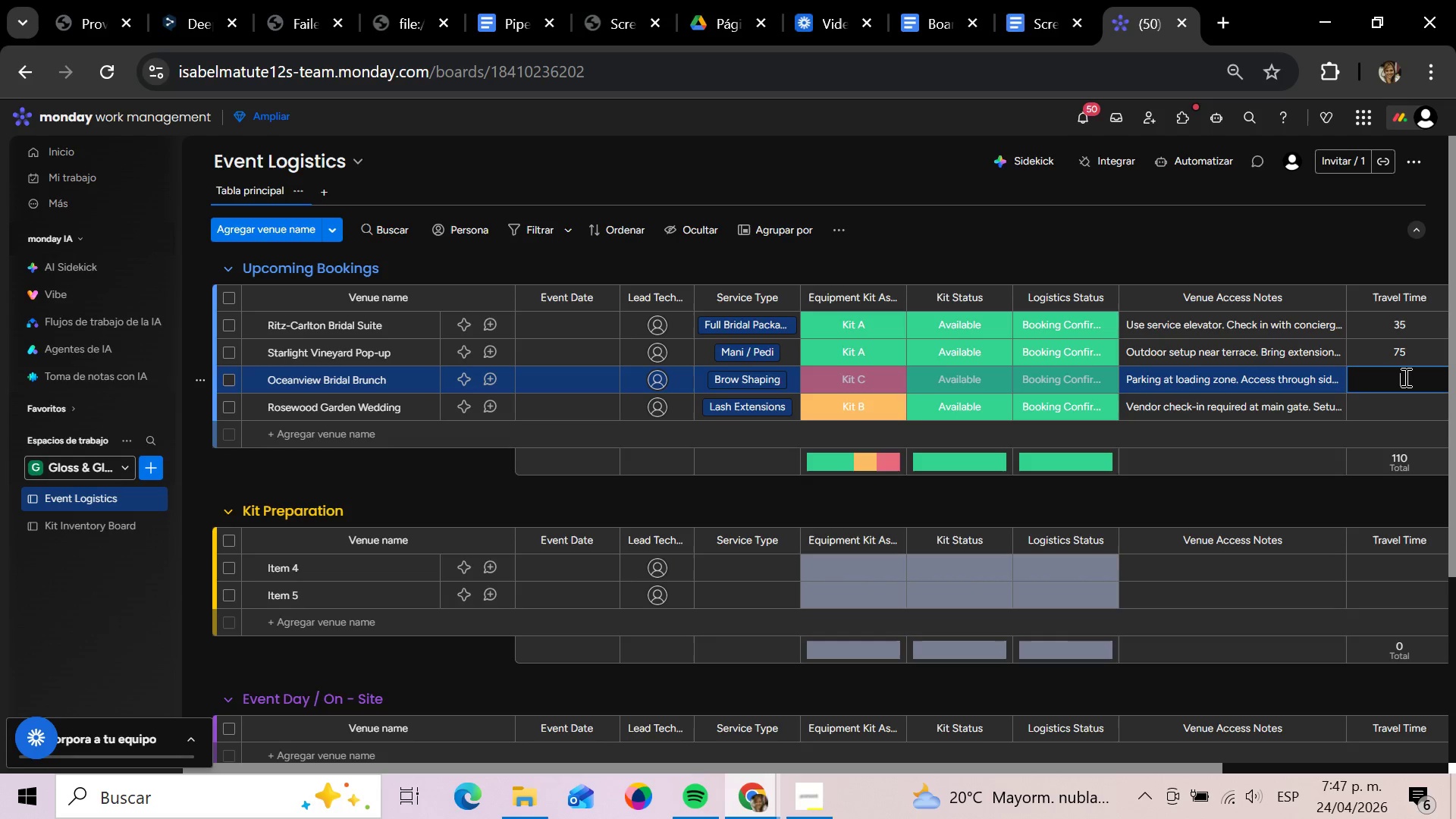 
type(40)
 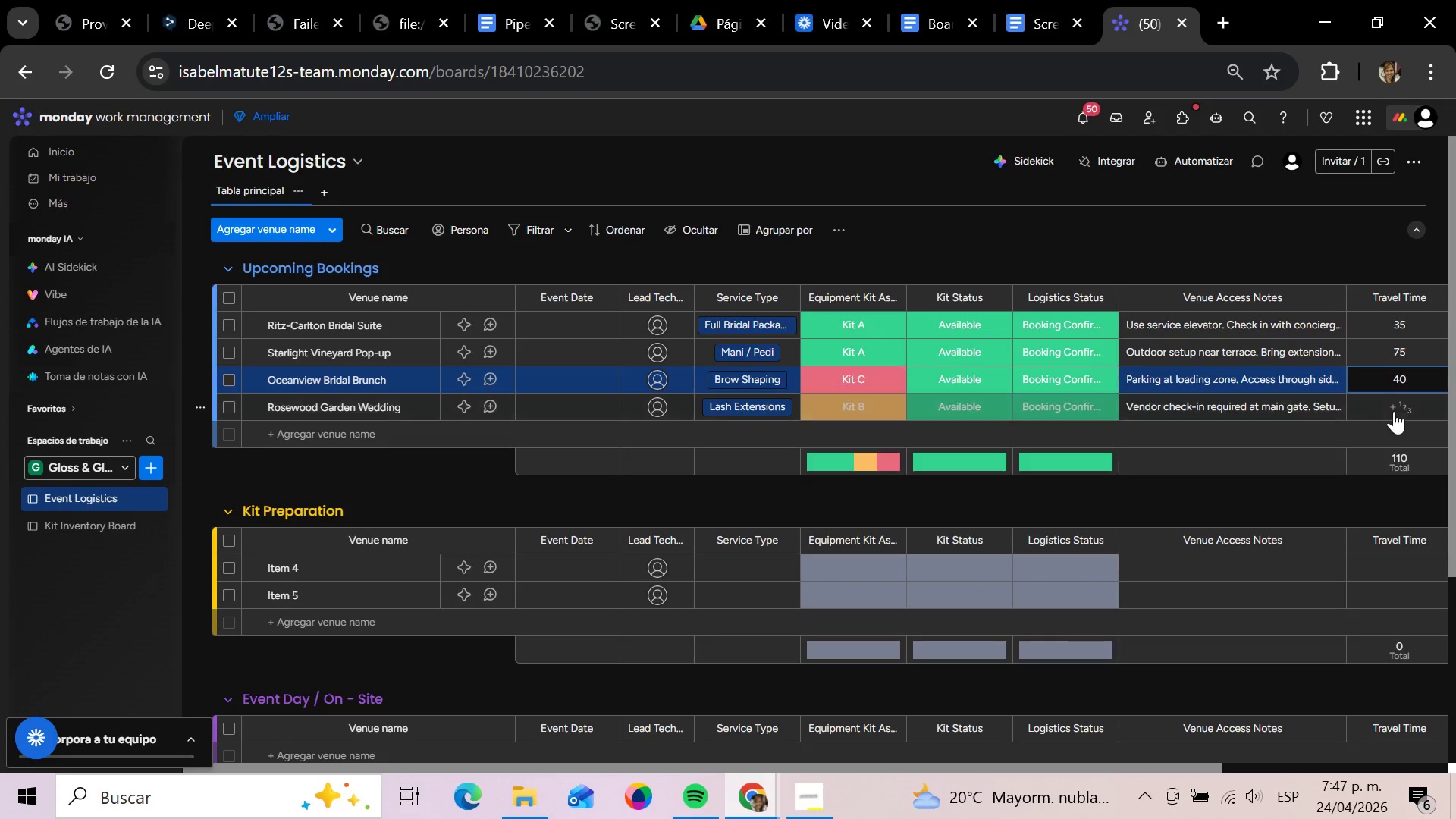 
left_click([1399, 405])
 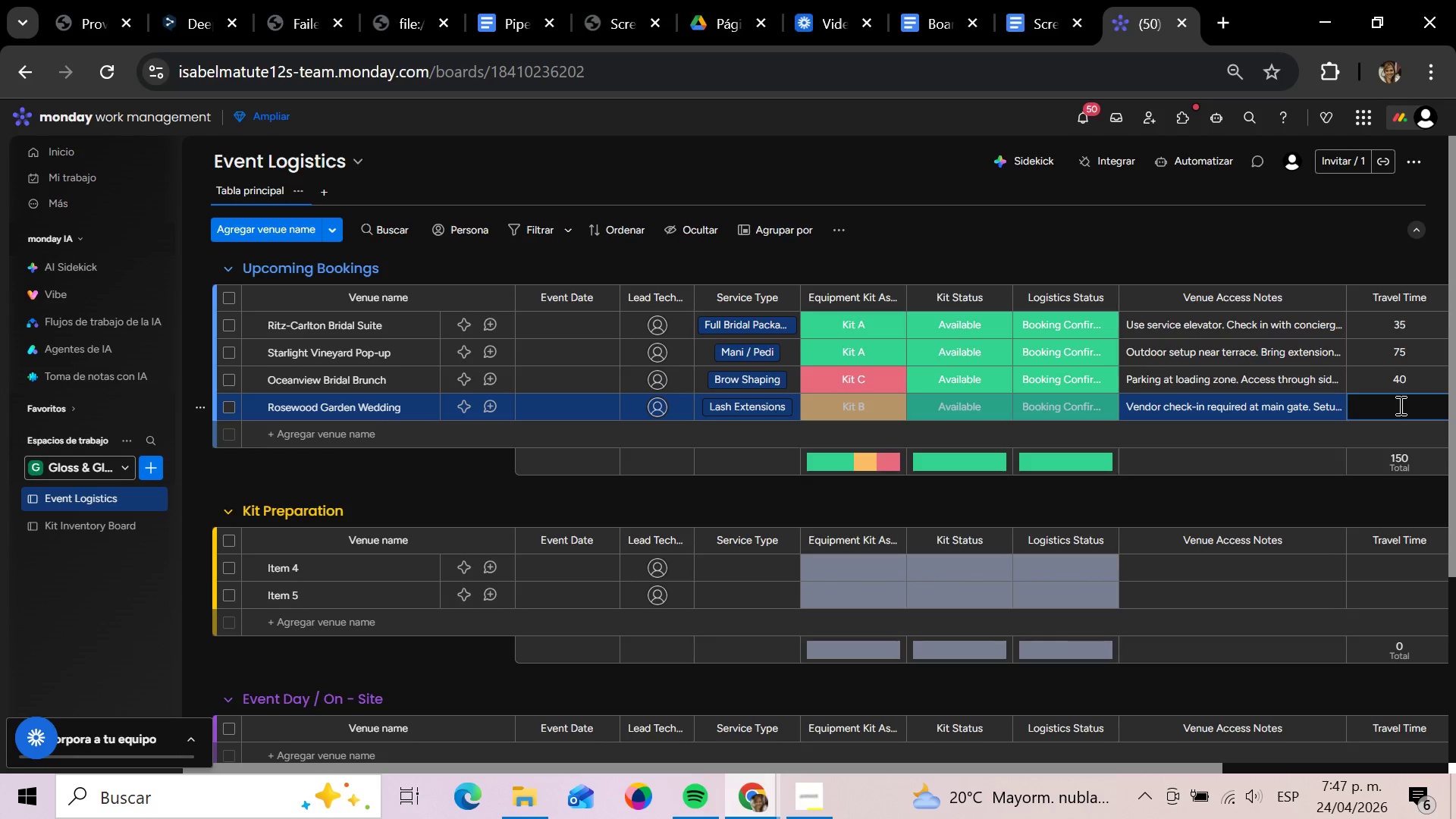 
type(60)
 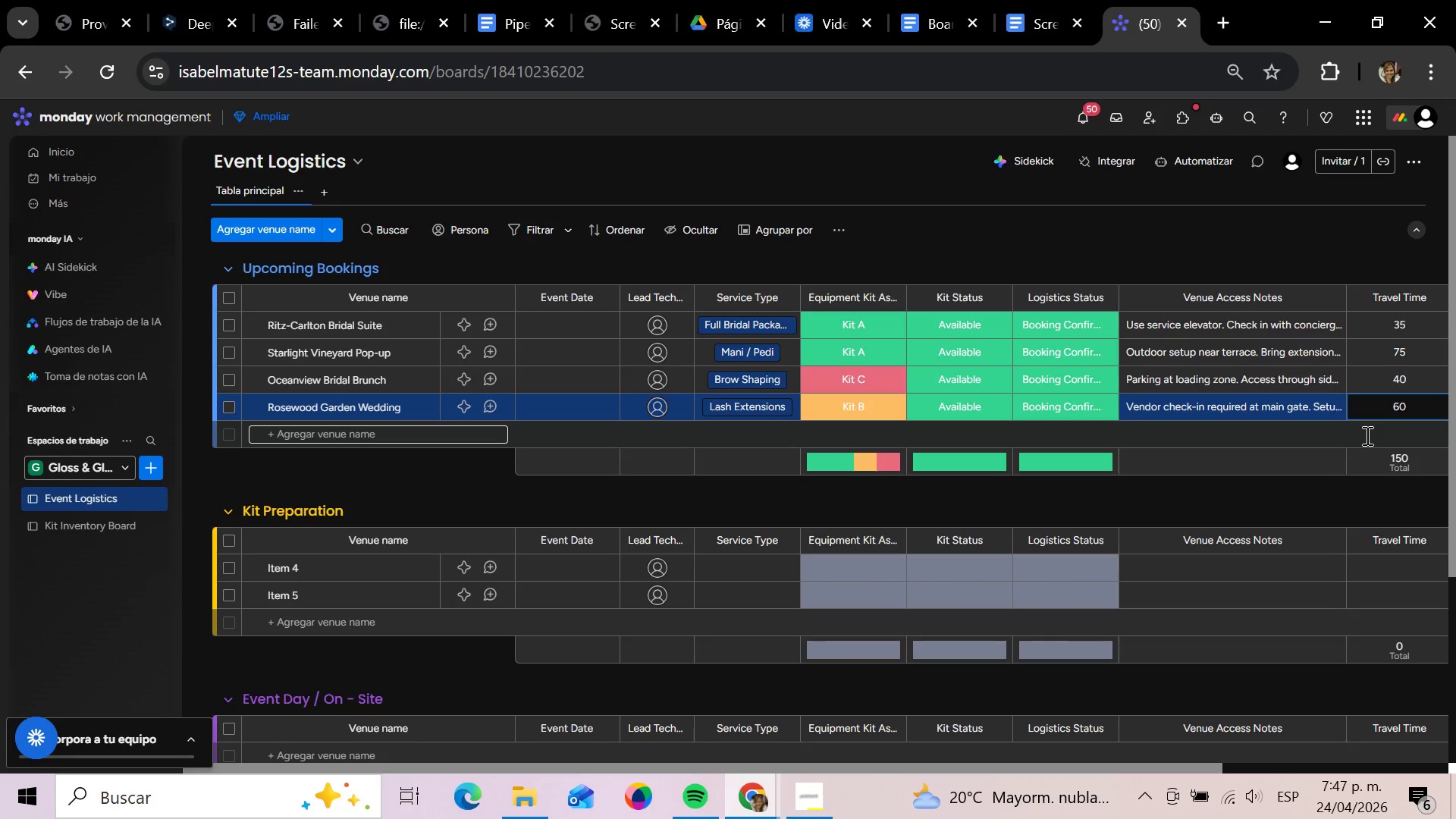 
key(Enter)
 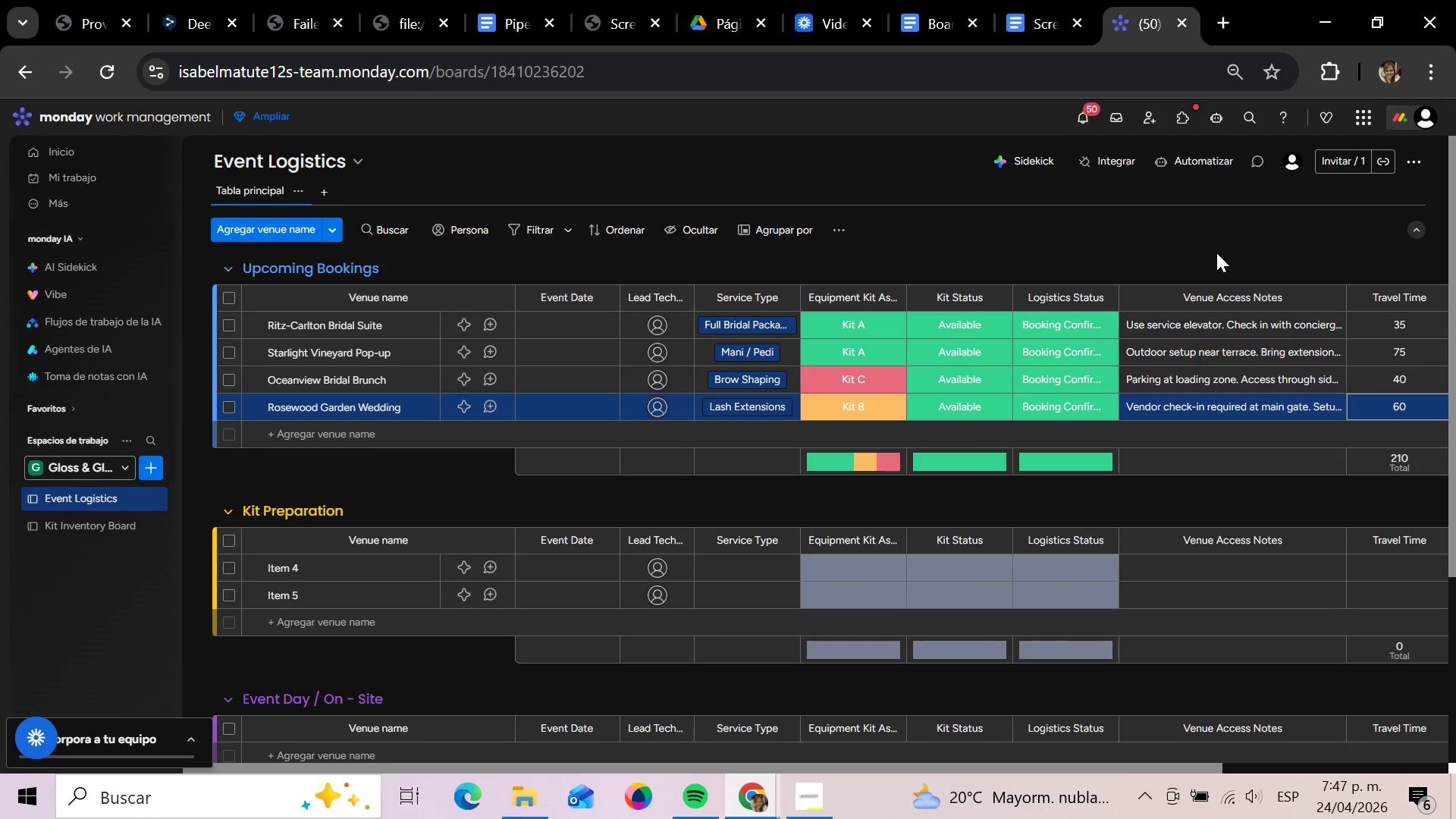 
left_click_drag(start_coordinate=[1206, 243], to_coordinate=[1040, 240])
 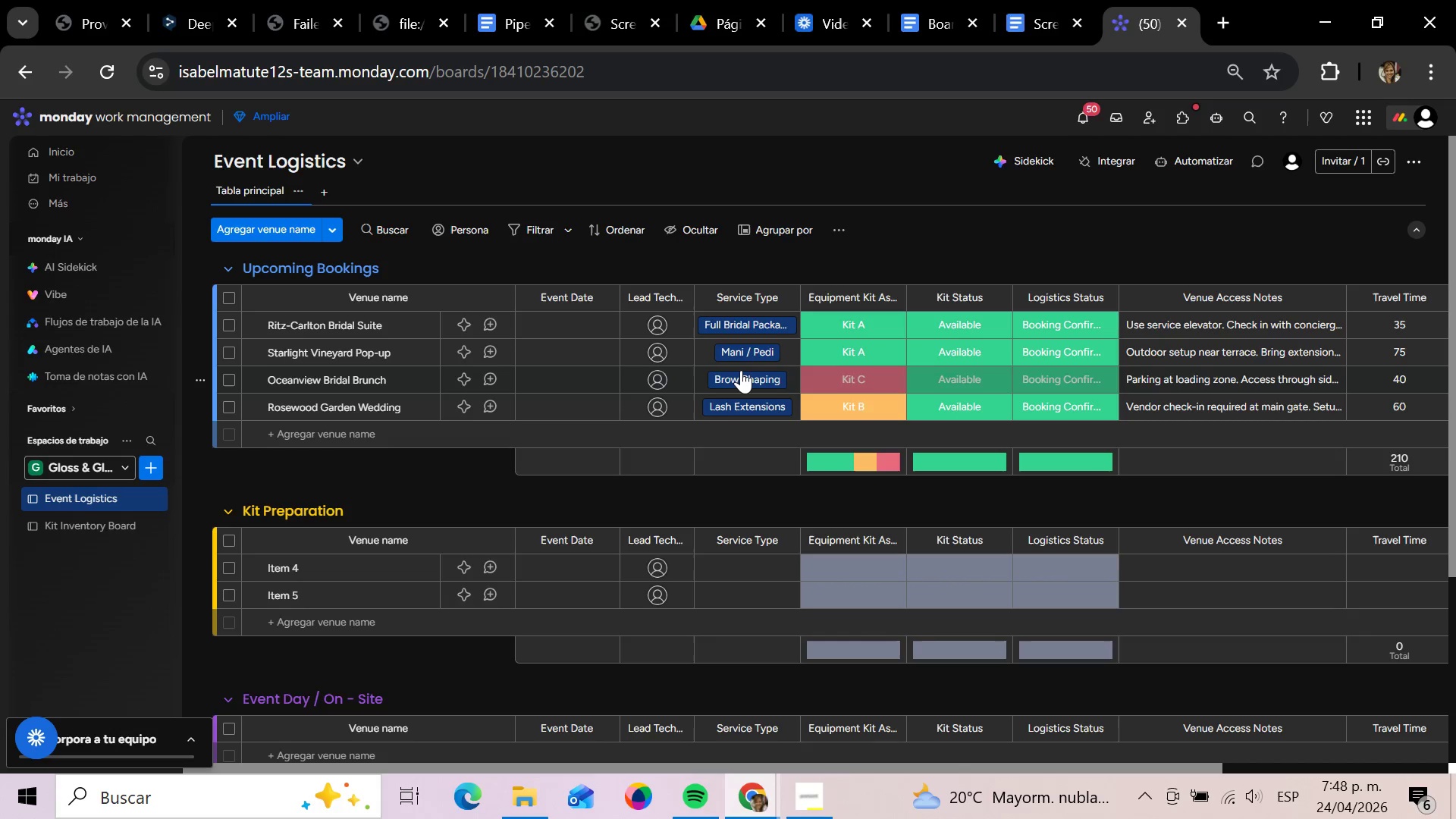 
wait(51.91)
 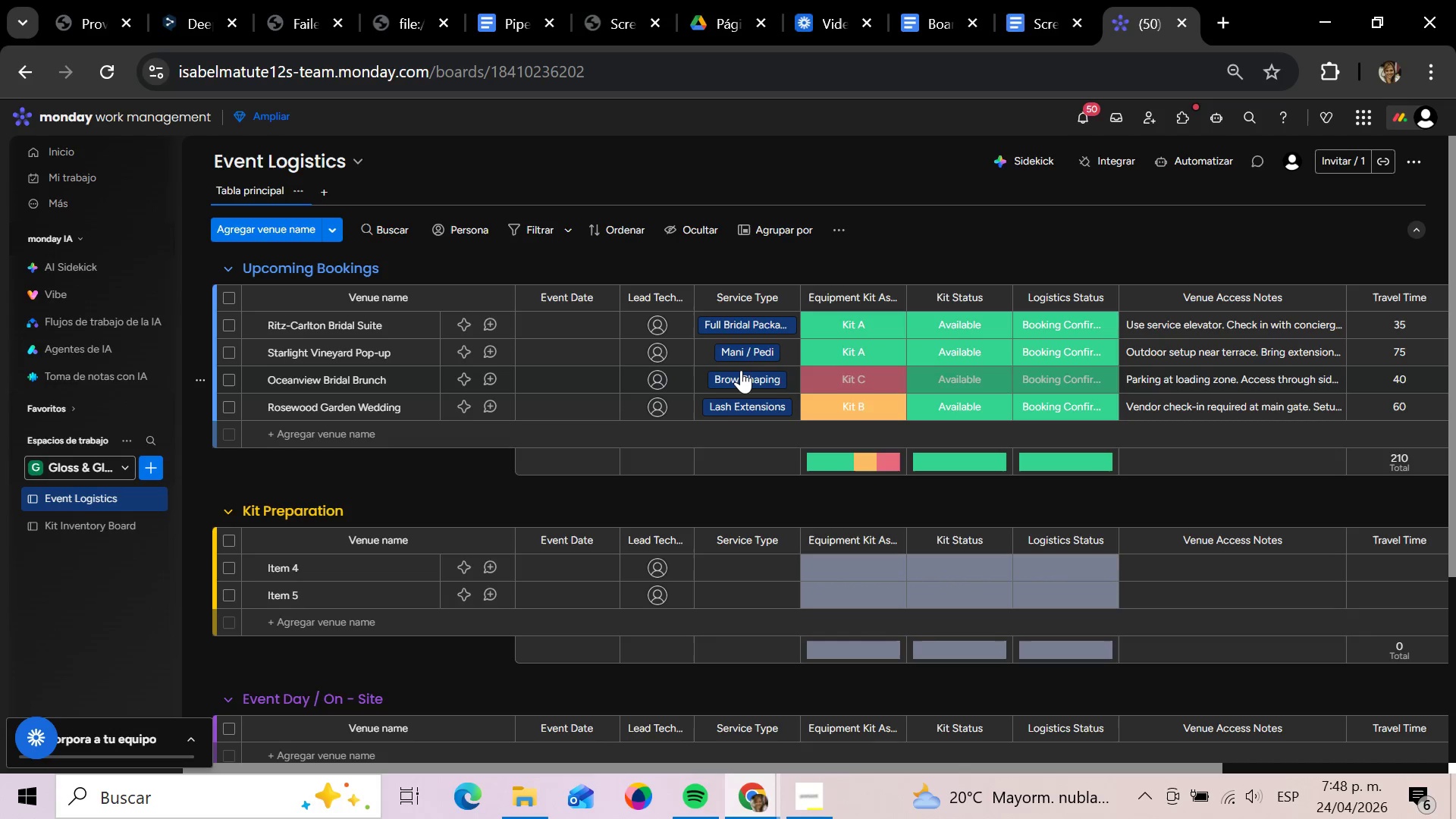 
left_click([790, 817])